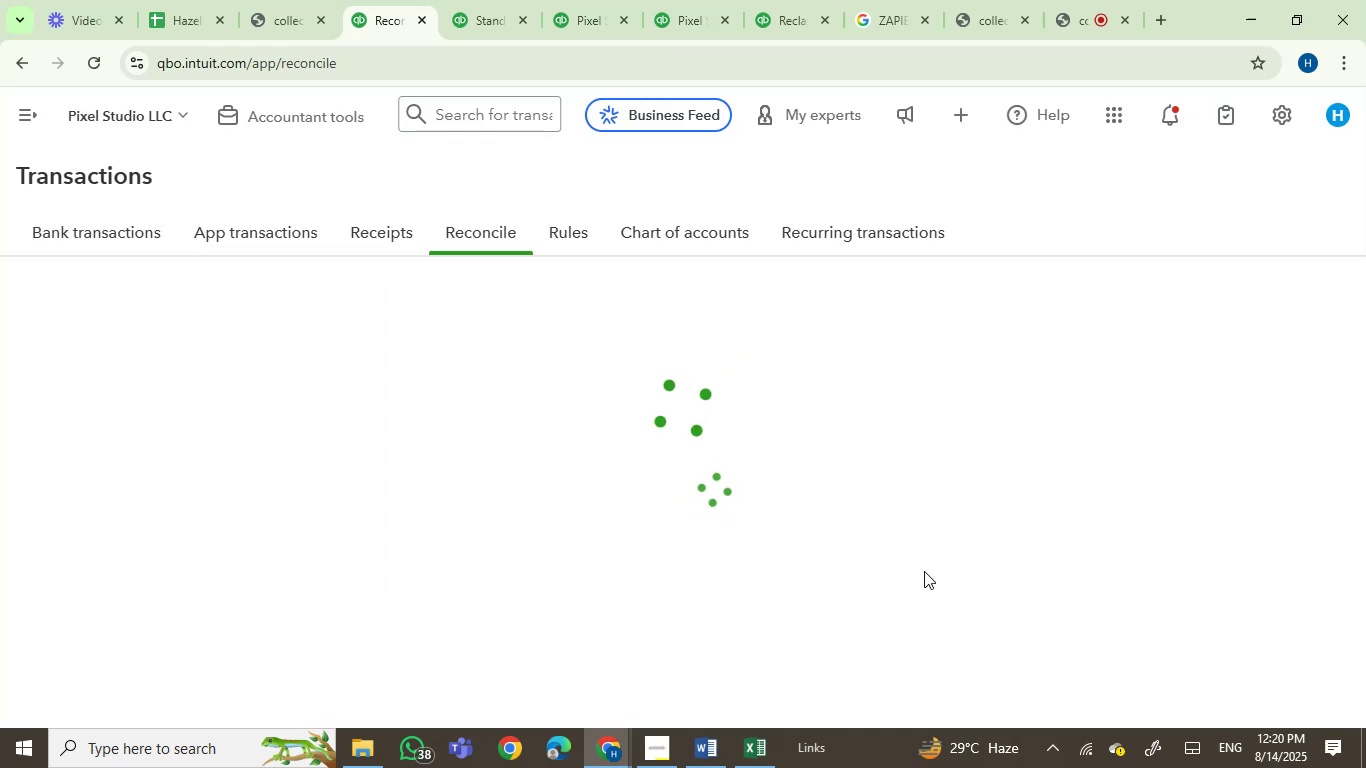 
left_click([441, 461])
 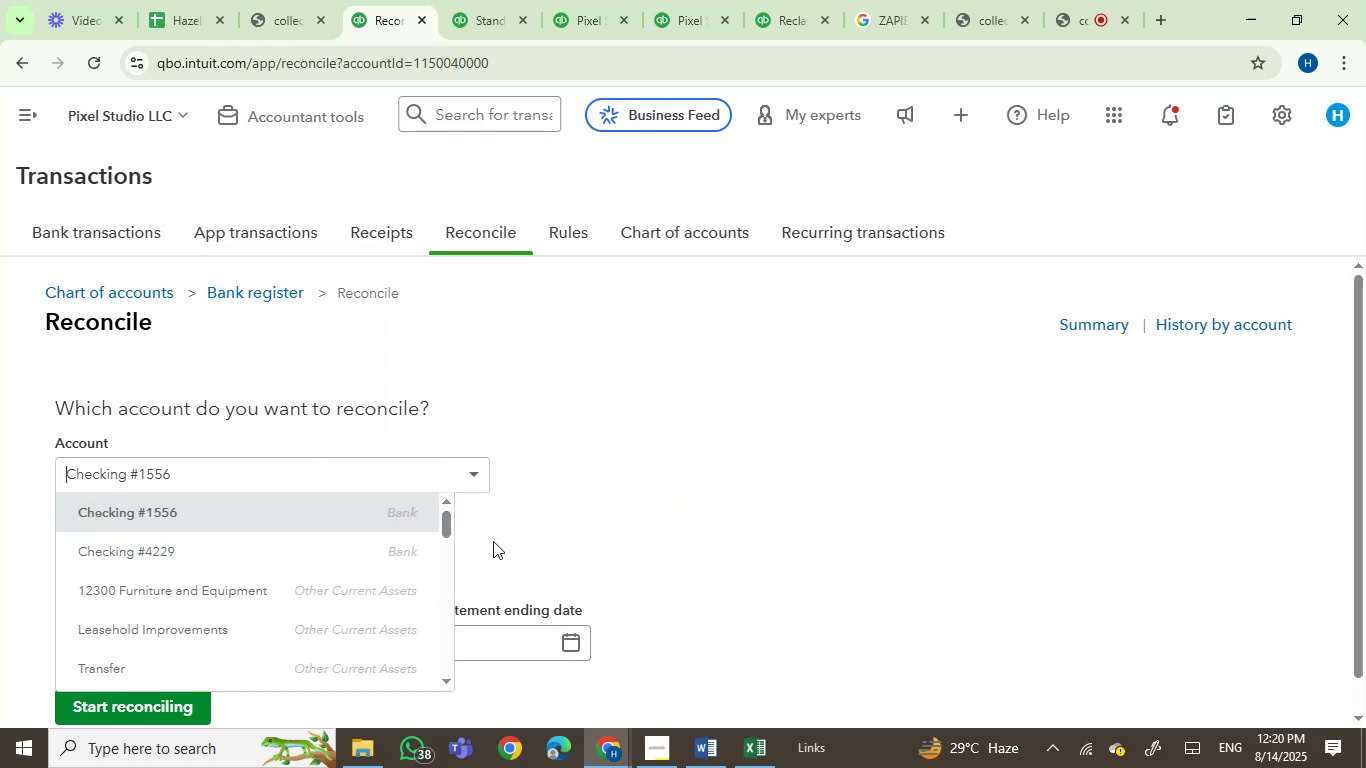 
left_click([296, 551])
 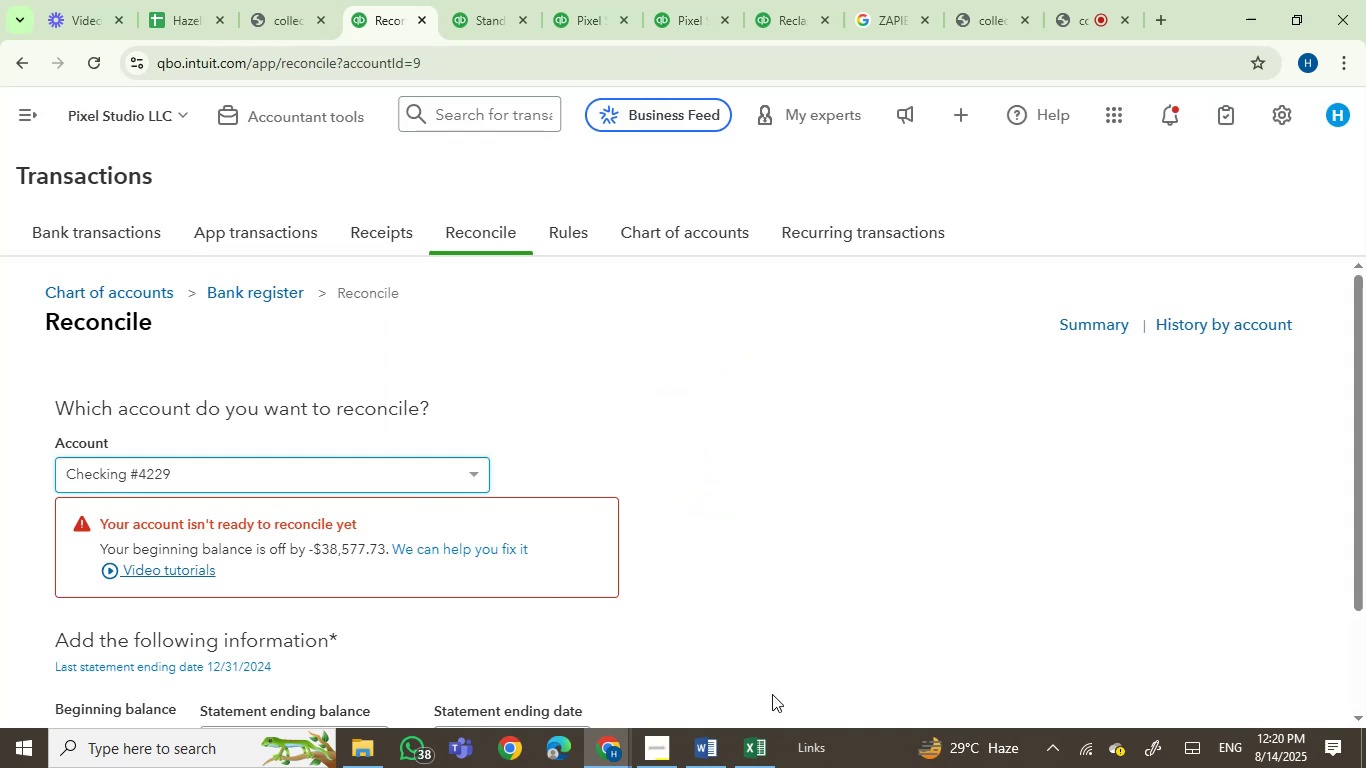 
left_click([771, 754])
 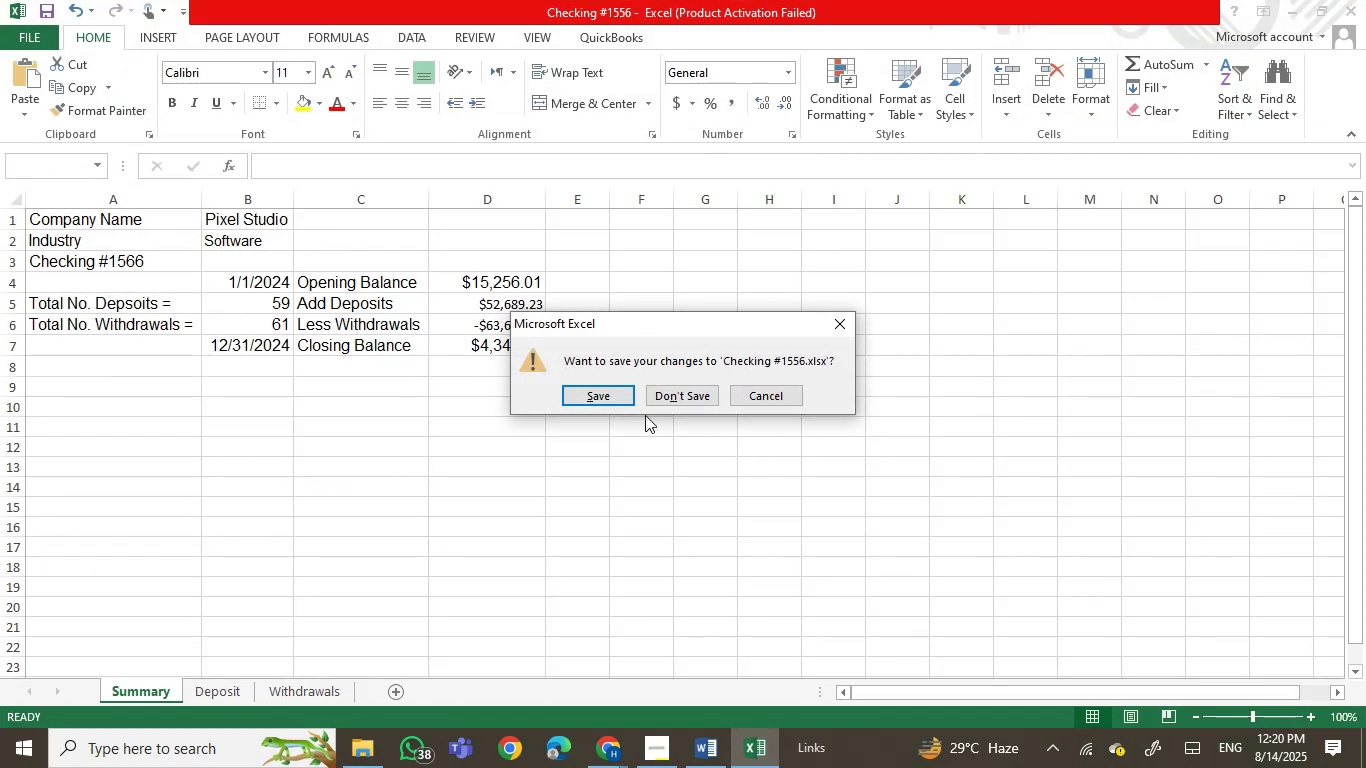 
left_click([605, 398])
 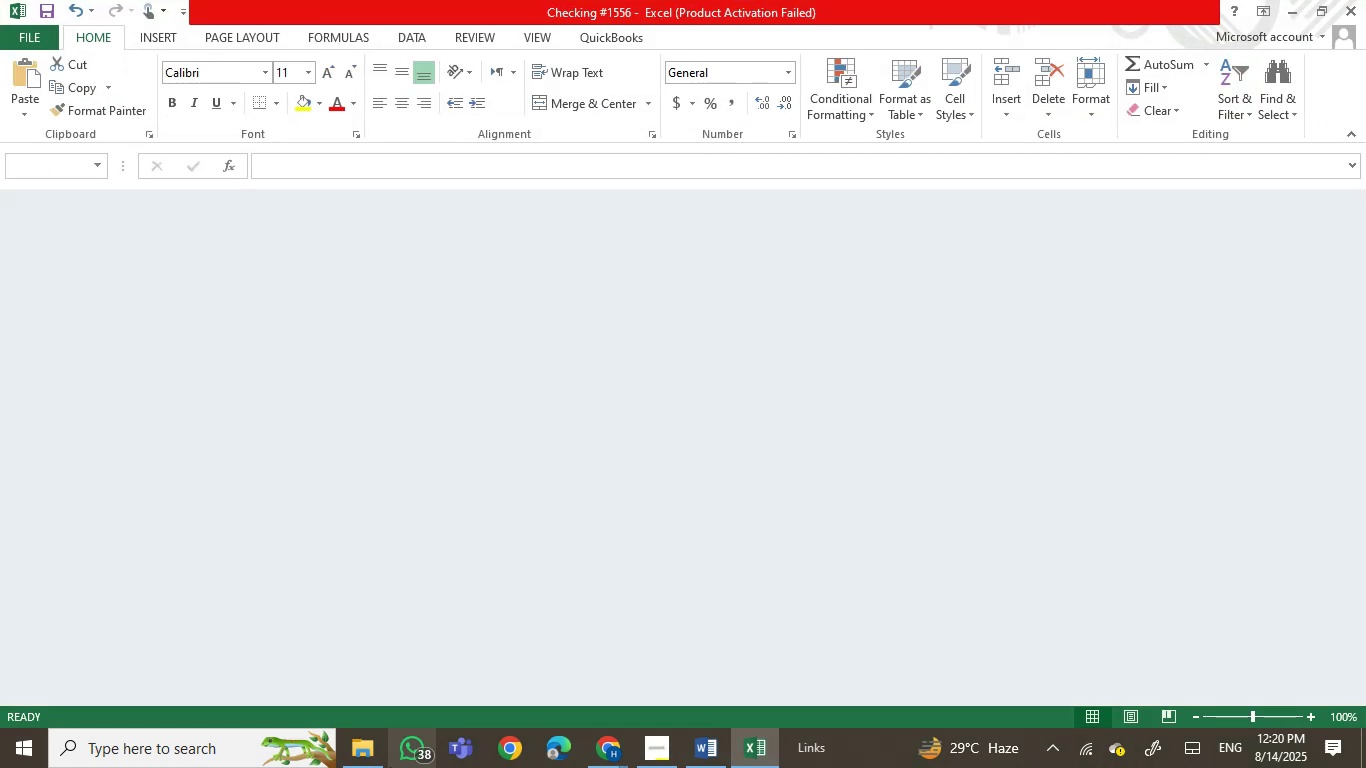 
left_click([355, 762])
 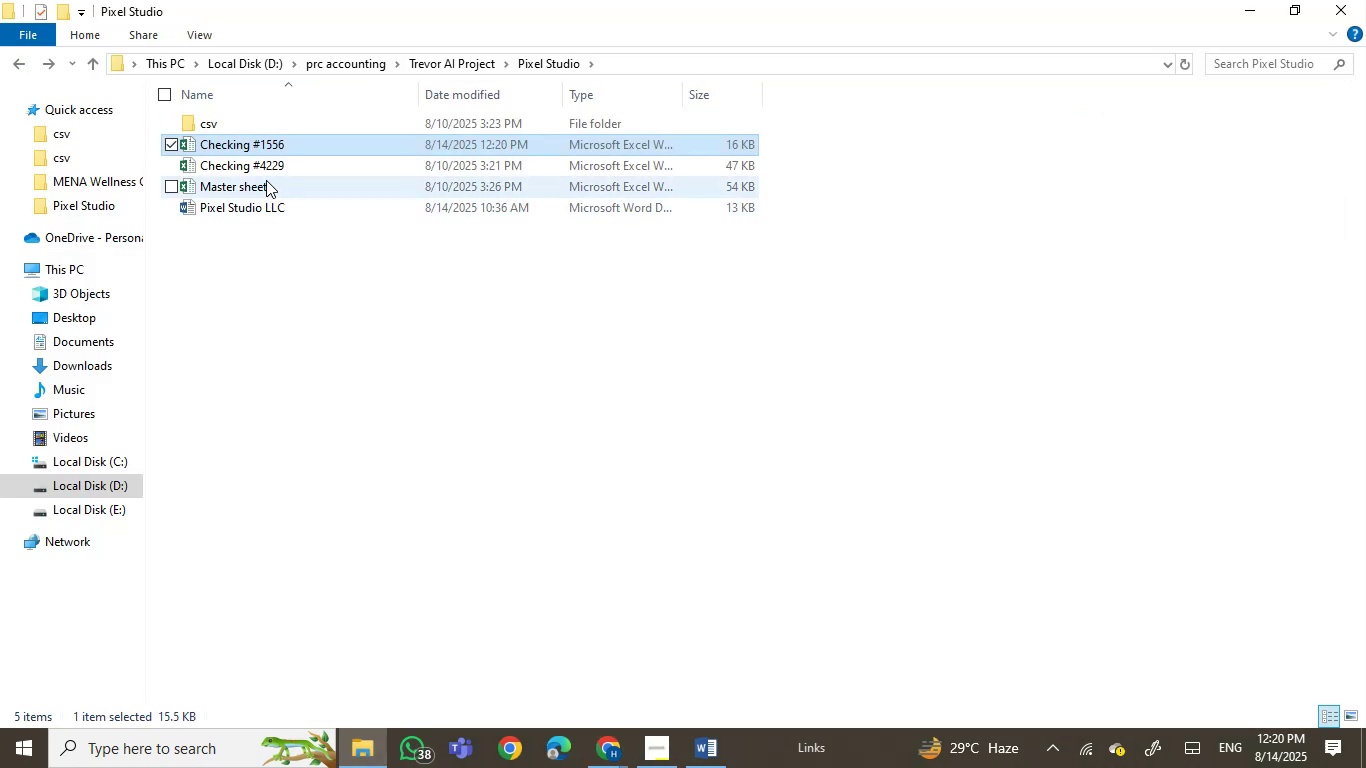 
double_click([274, 170])
 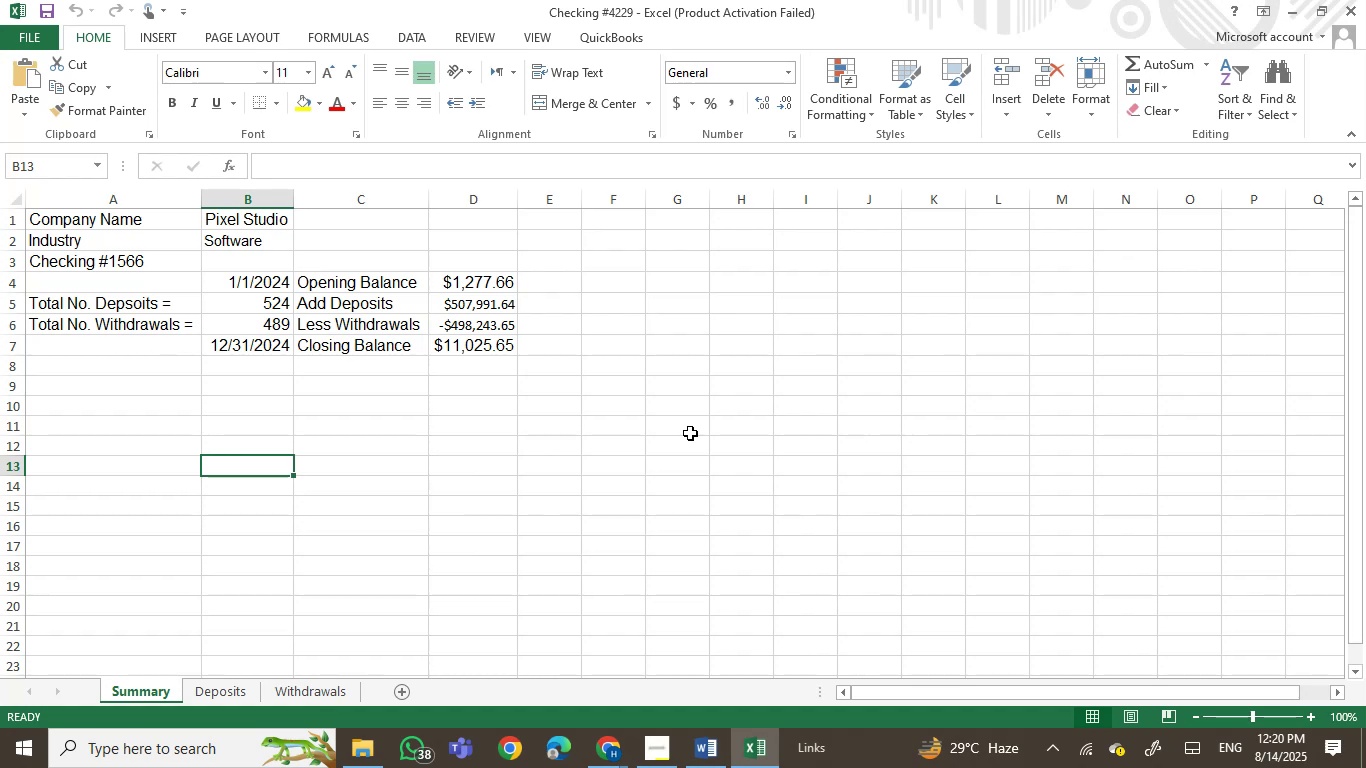 
wait(6.63)
 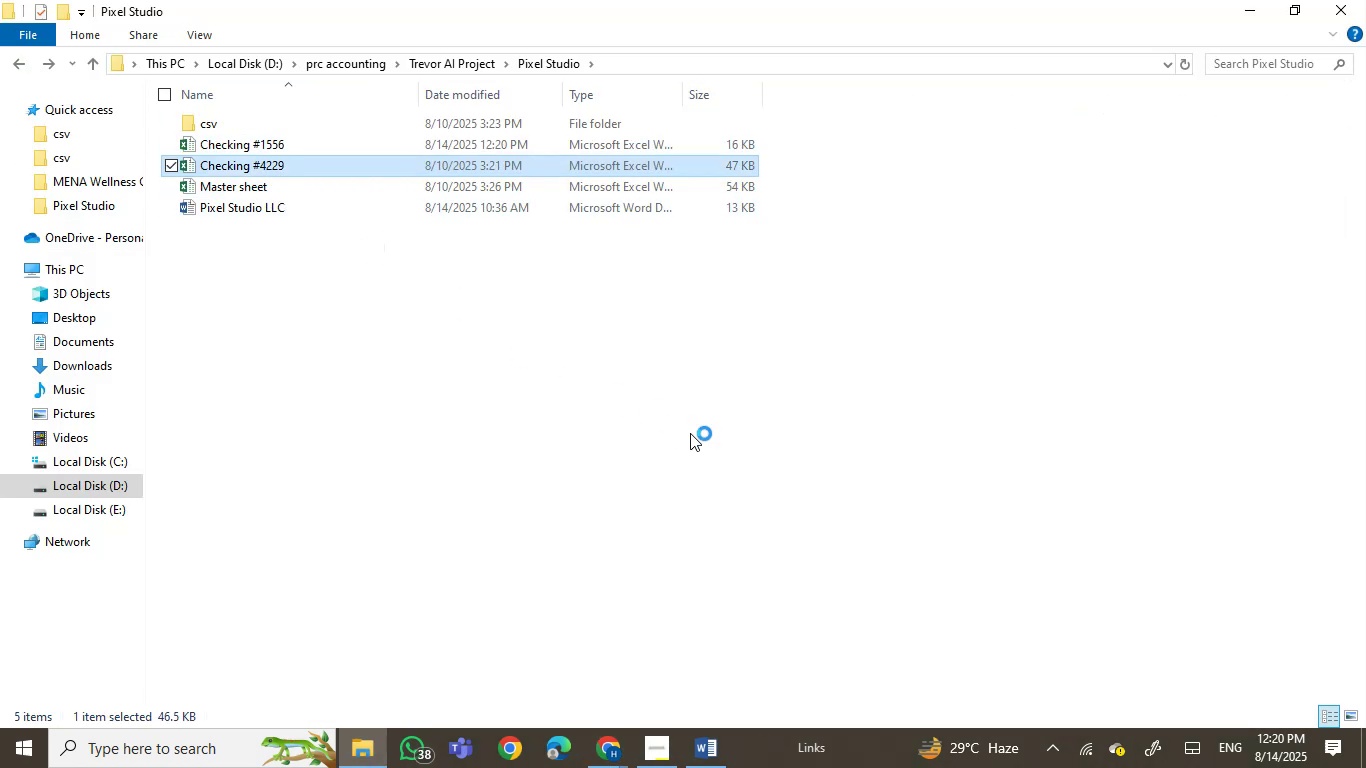 
left_click([893, 566])
 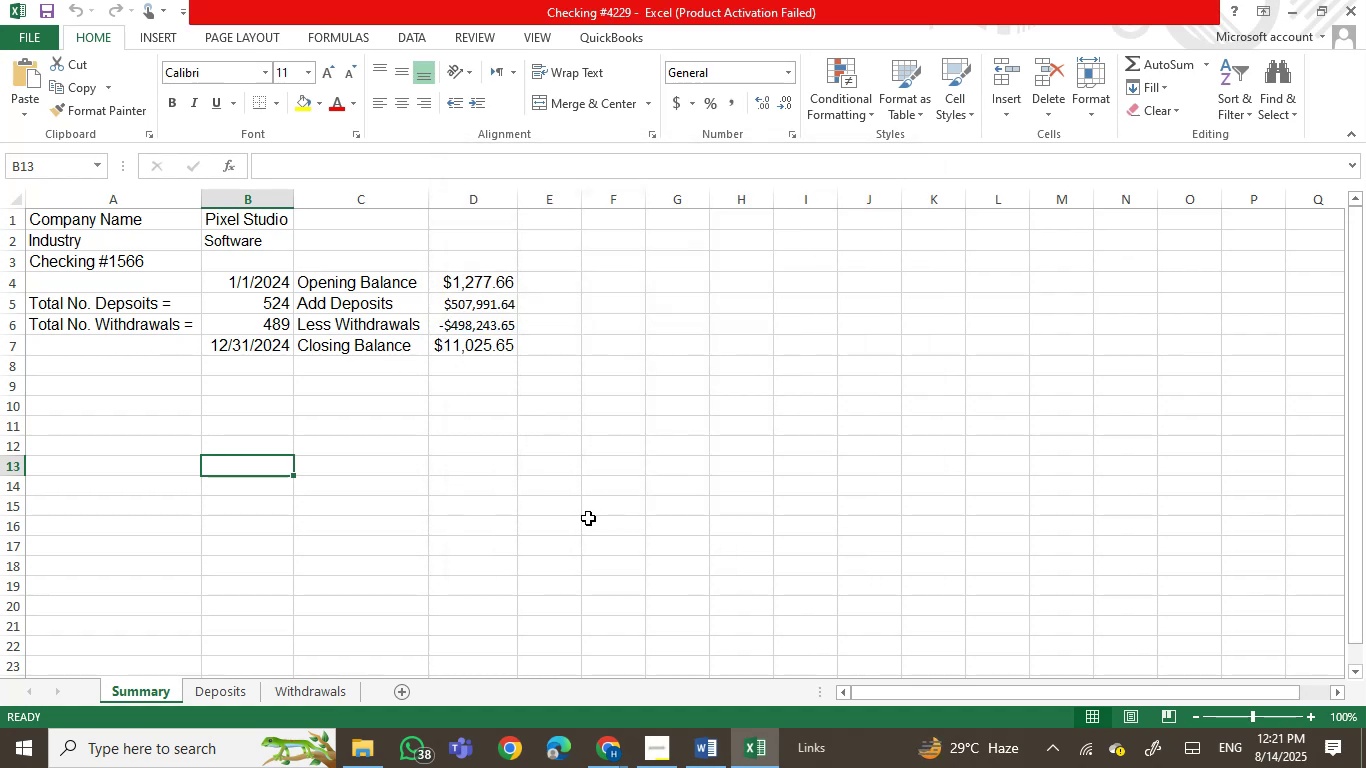 
wait(10.5)
 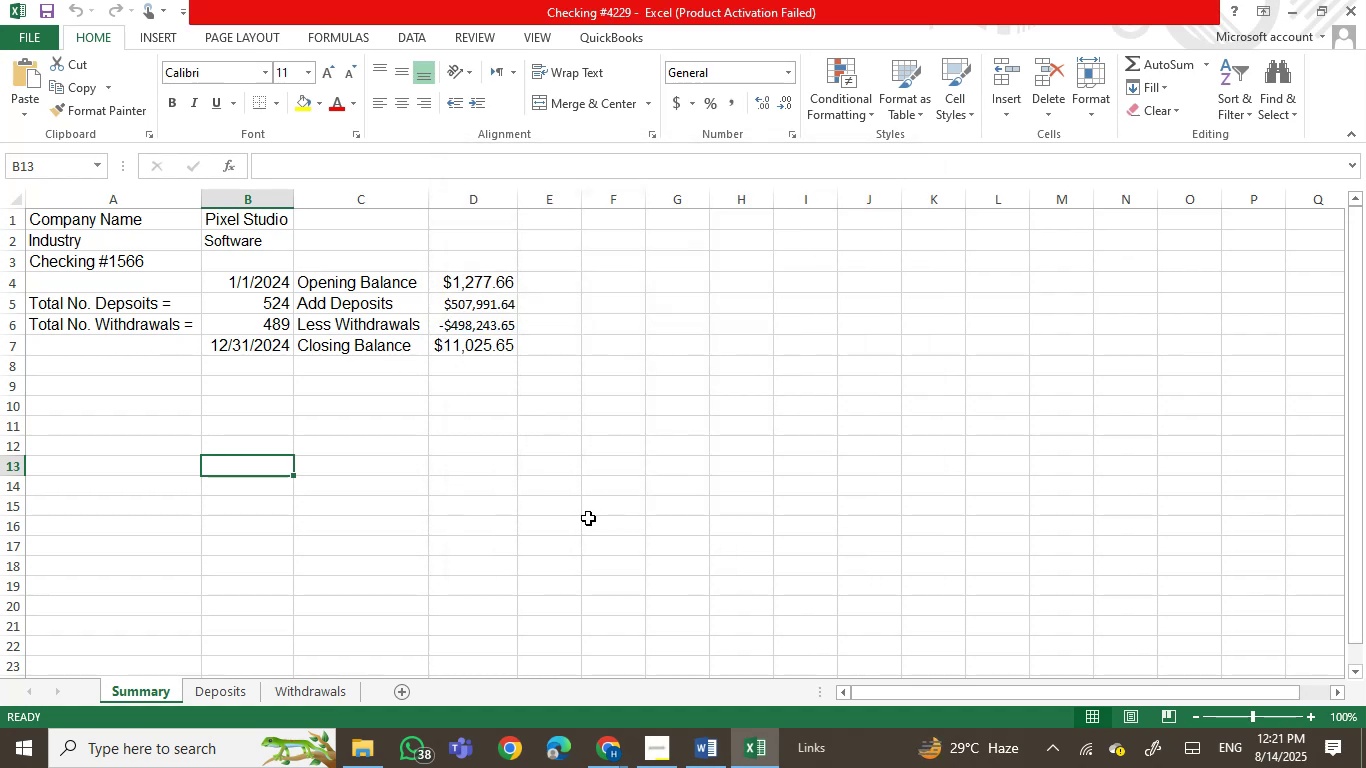 
double_click([482, 280])
 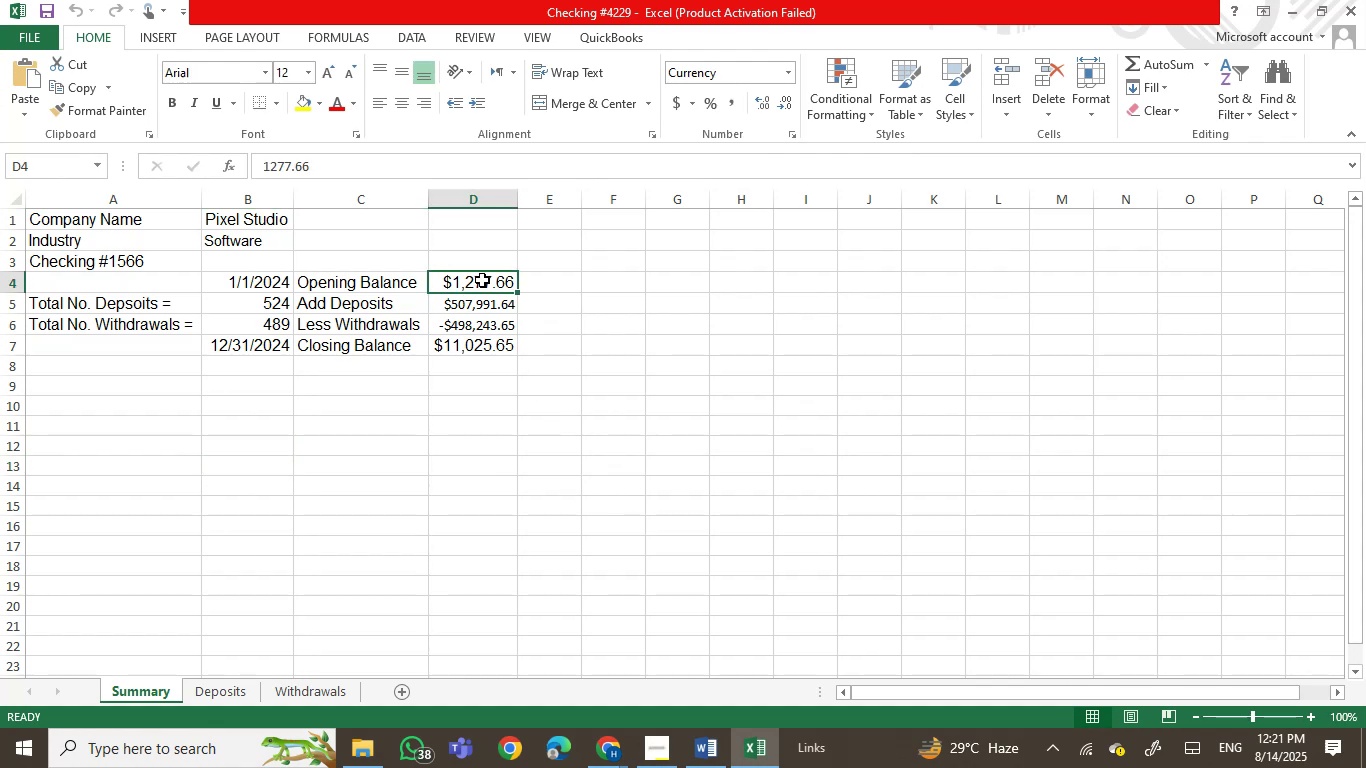 
triple_click([482, 280])
 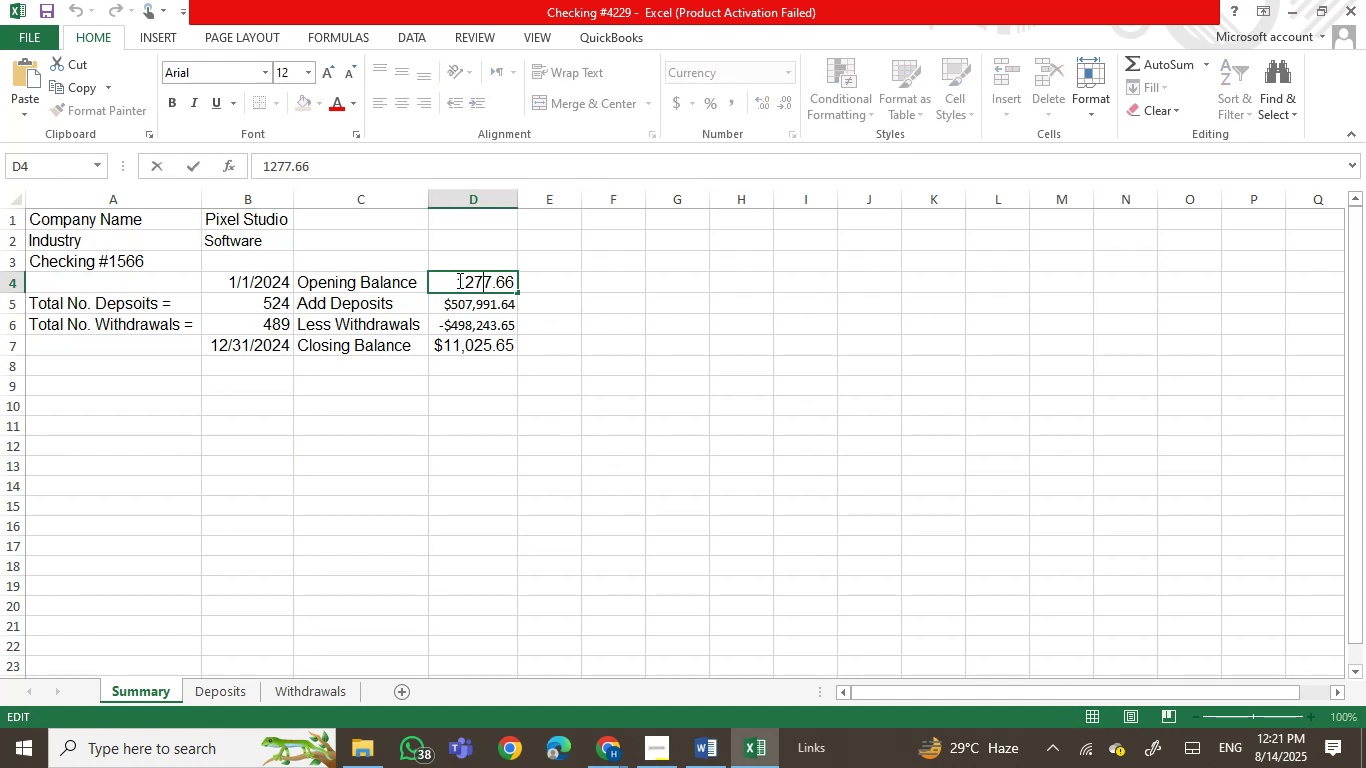 
left_click_drag(start_coordinate=[458, 280], to_coordinate=[520, 291])
 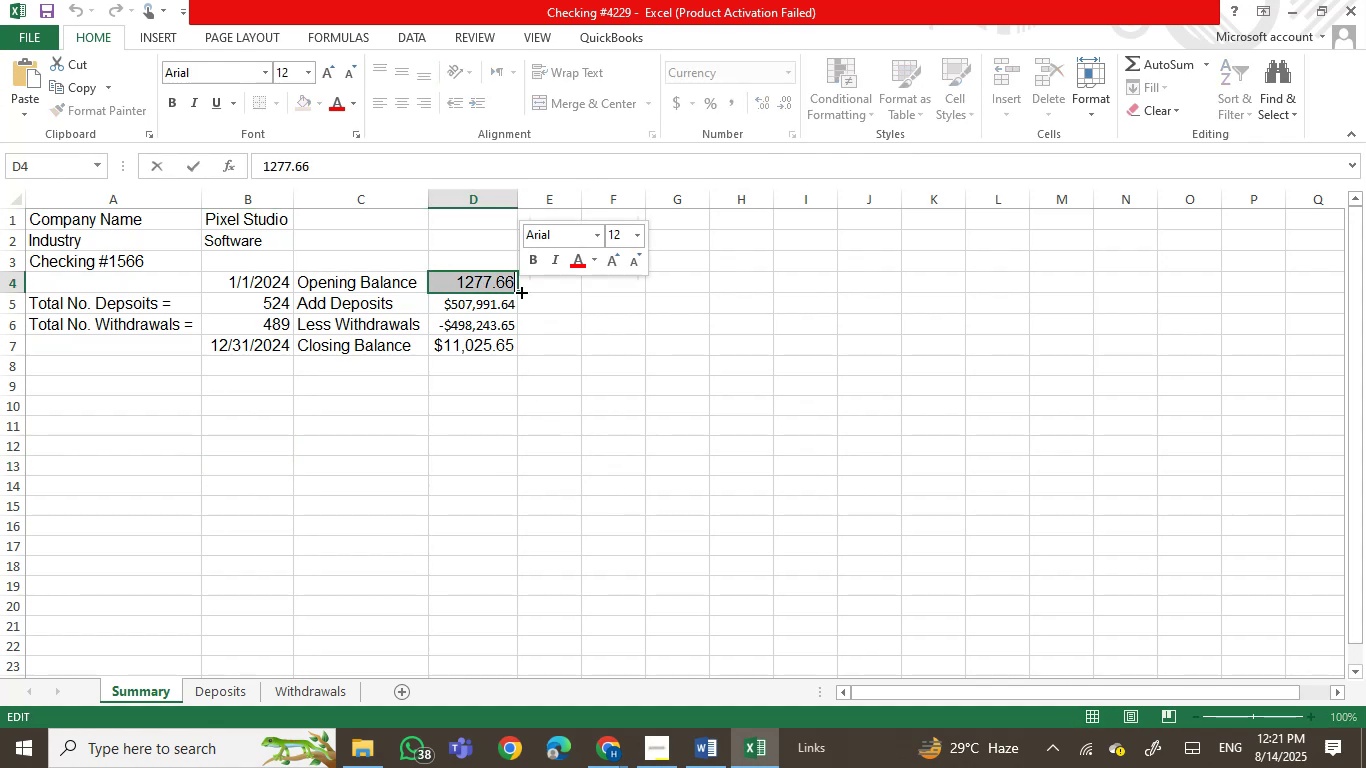 
key(Control+C)
 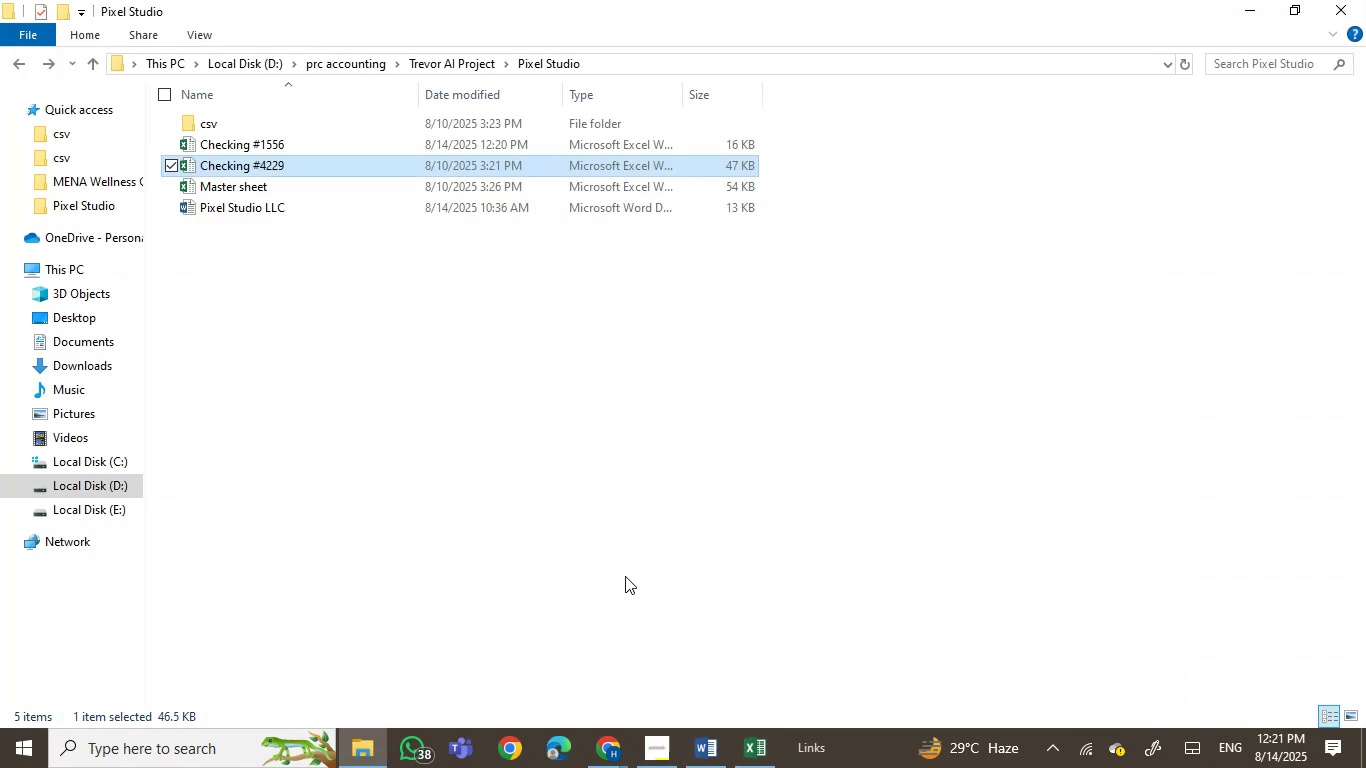 
left_click([612, 744])
 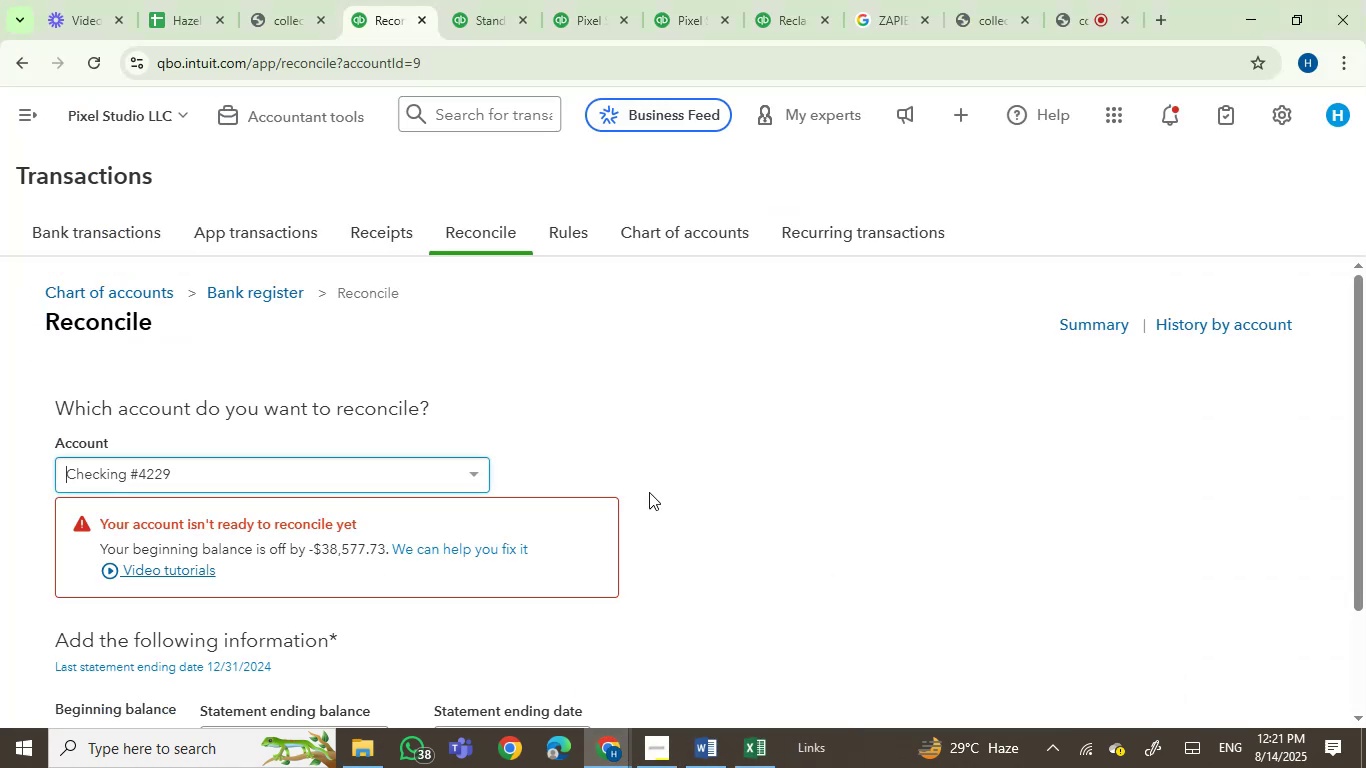 
left_click([727, 453])
 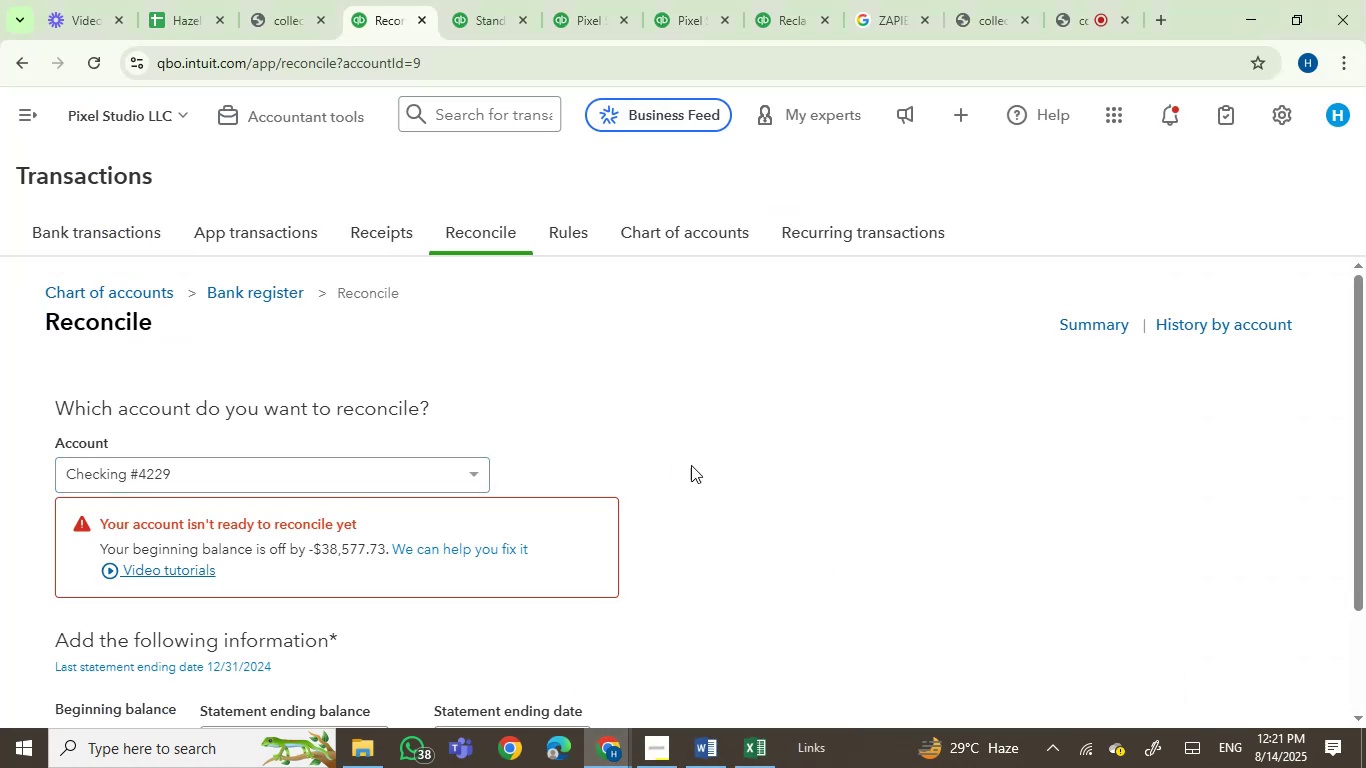 
scroll: coordinate [668, 510], scroll_direction: down, amount: 2.0
 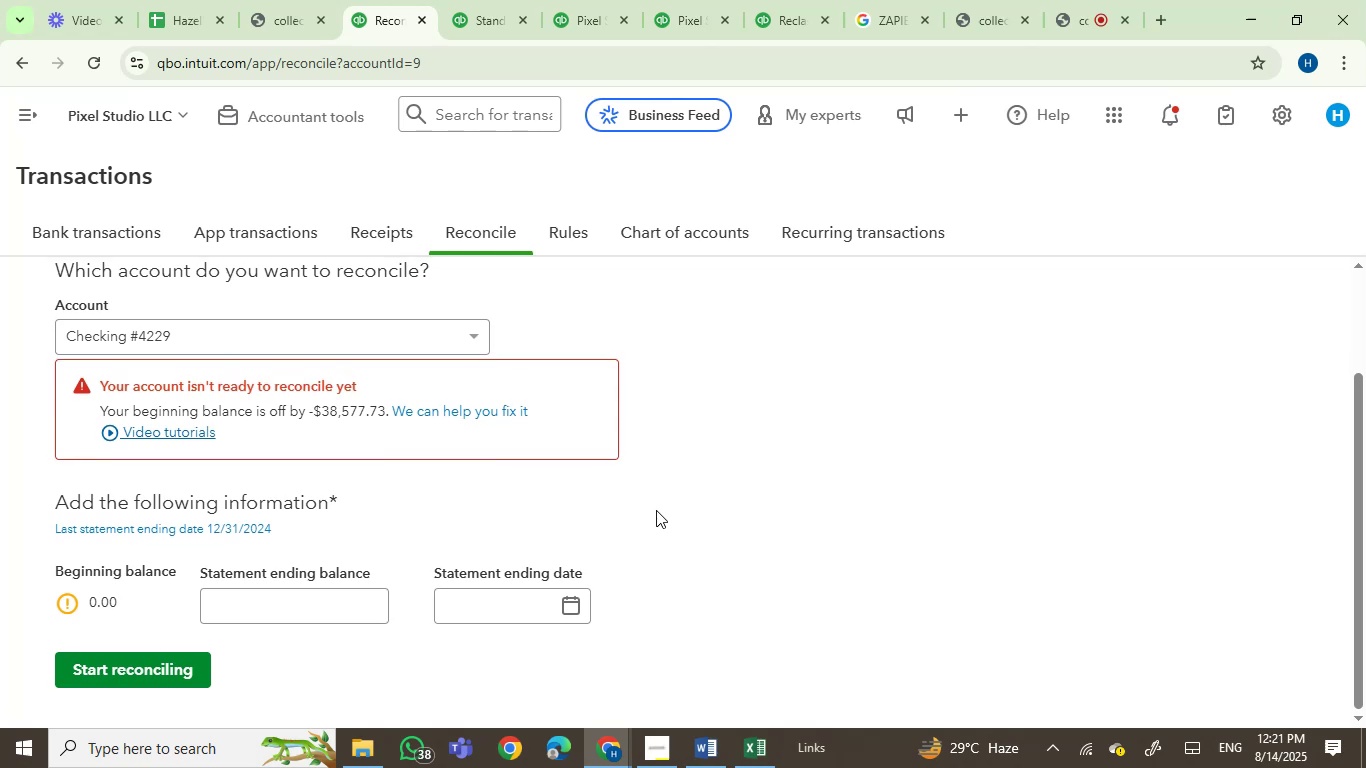 
wait(6.62)
 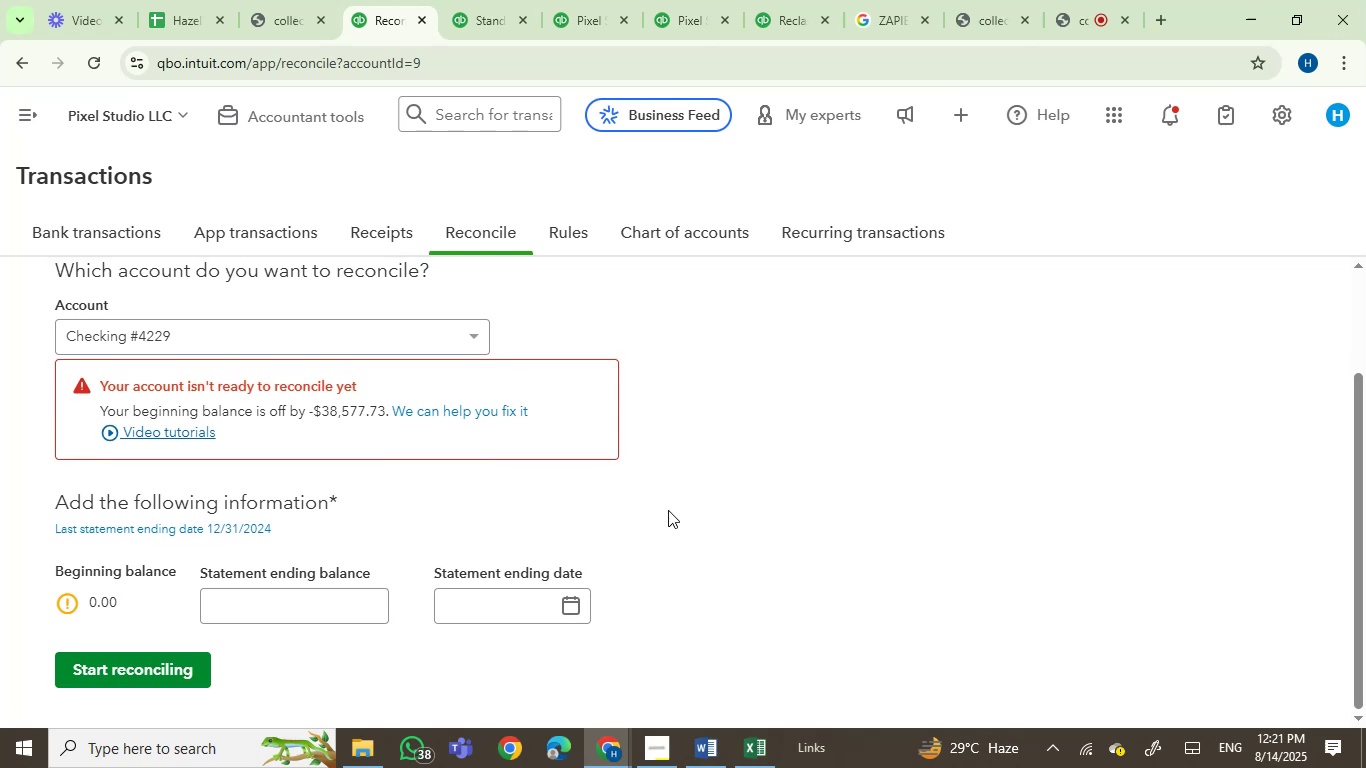 
left_click([466, 0])
 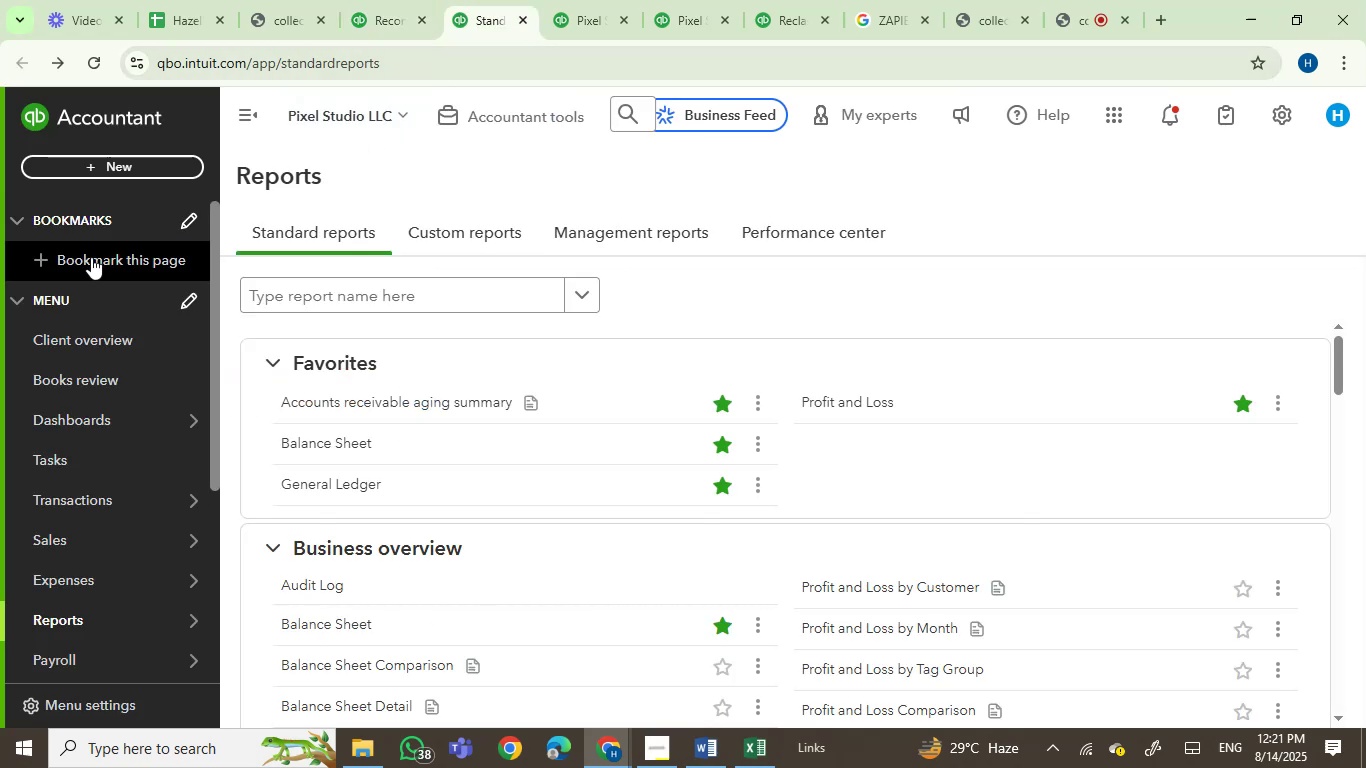 
left_click([121, 170])
 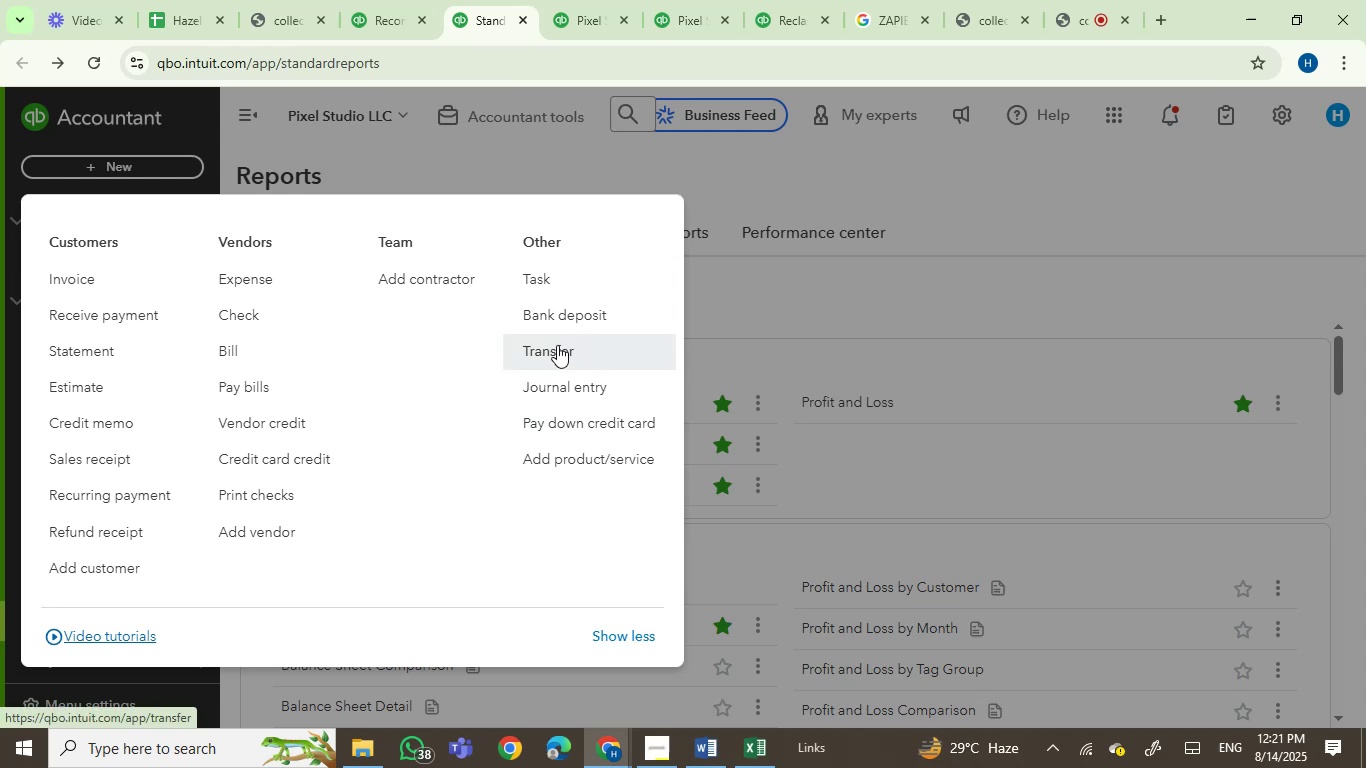 
left_click([566, 382])
 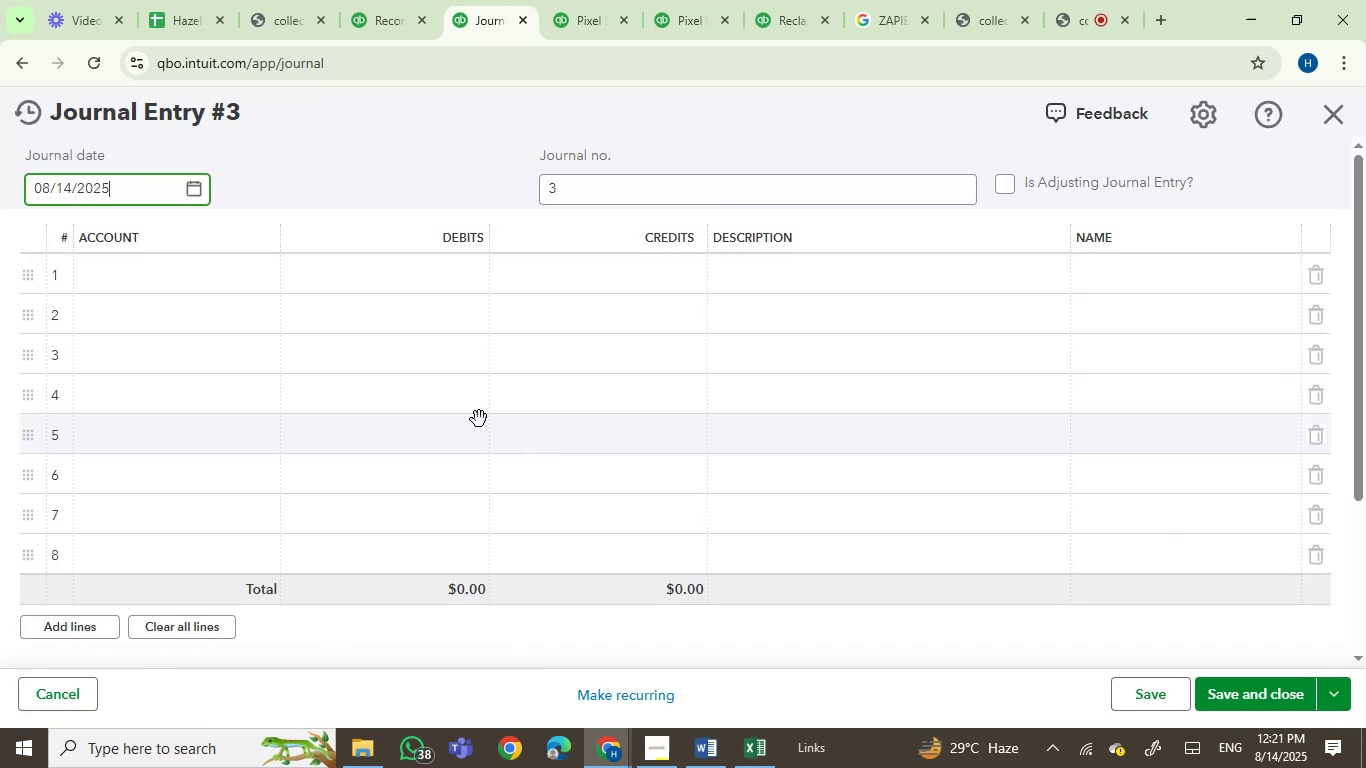 
left_click_drag(start_coordinate=[574, 192], to_coordinate=[512, 185])
 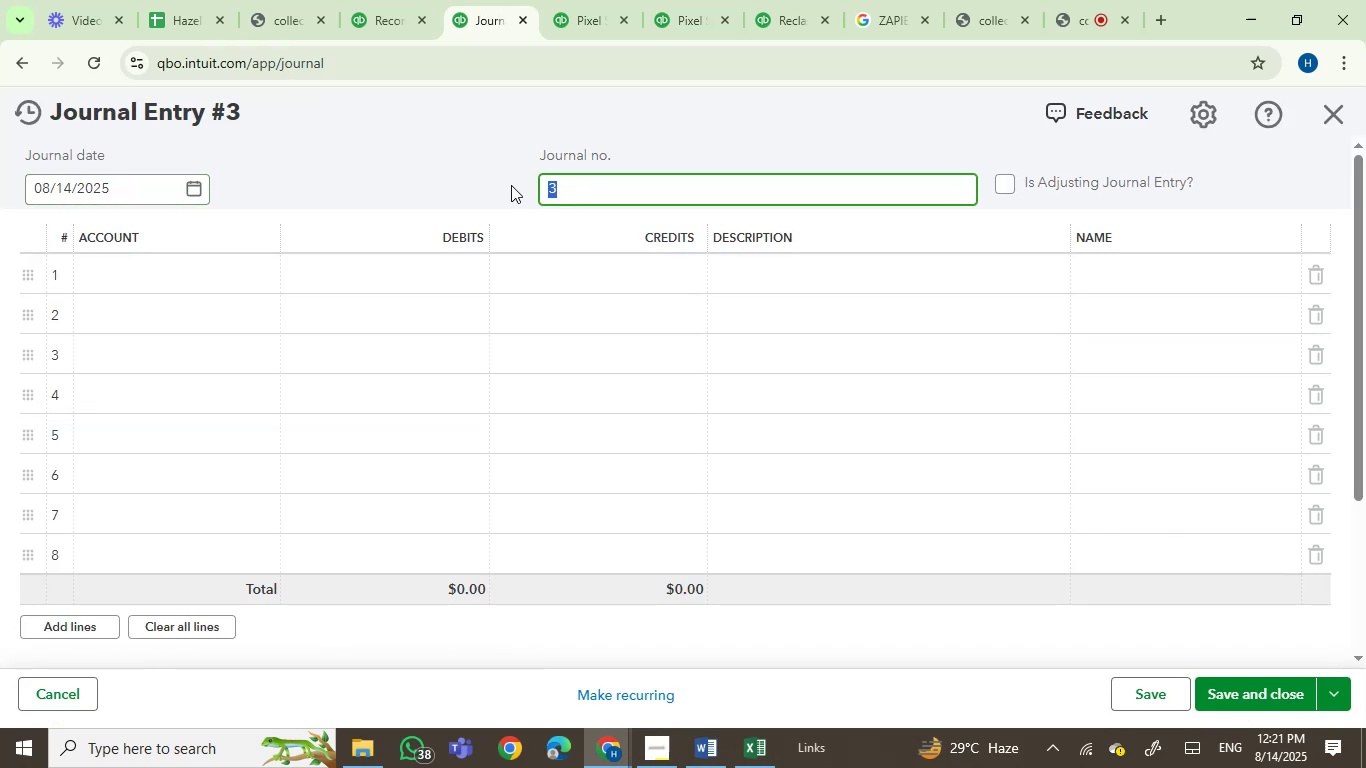 
key(Numpad2)
 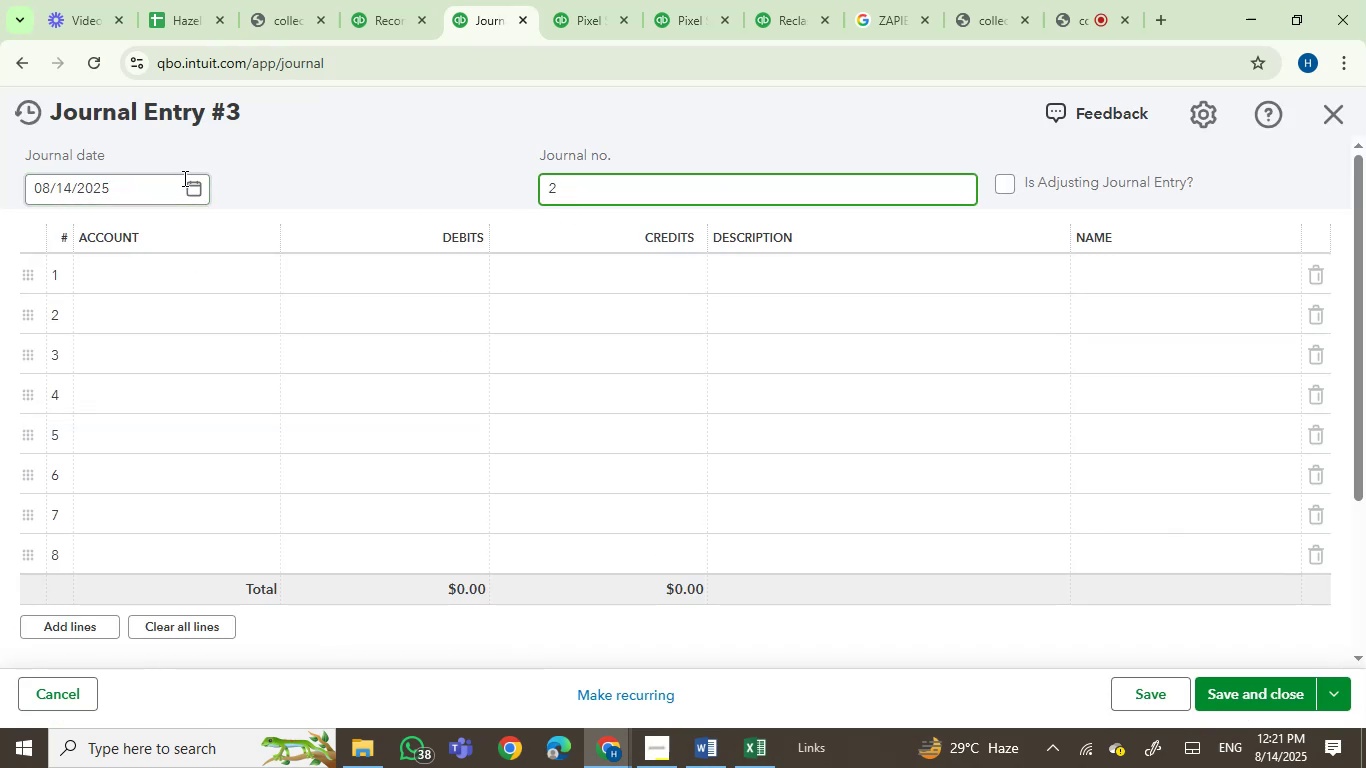 
left_click([191, 190])
 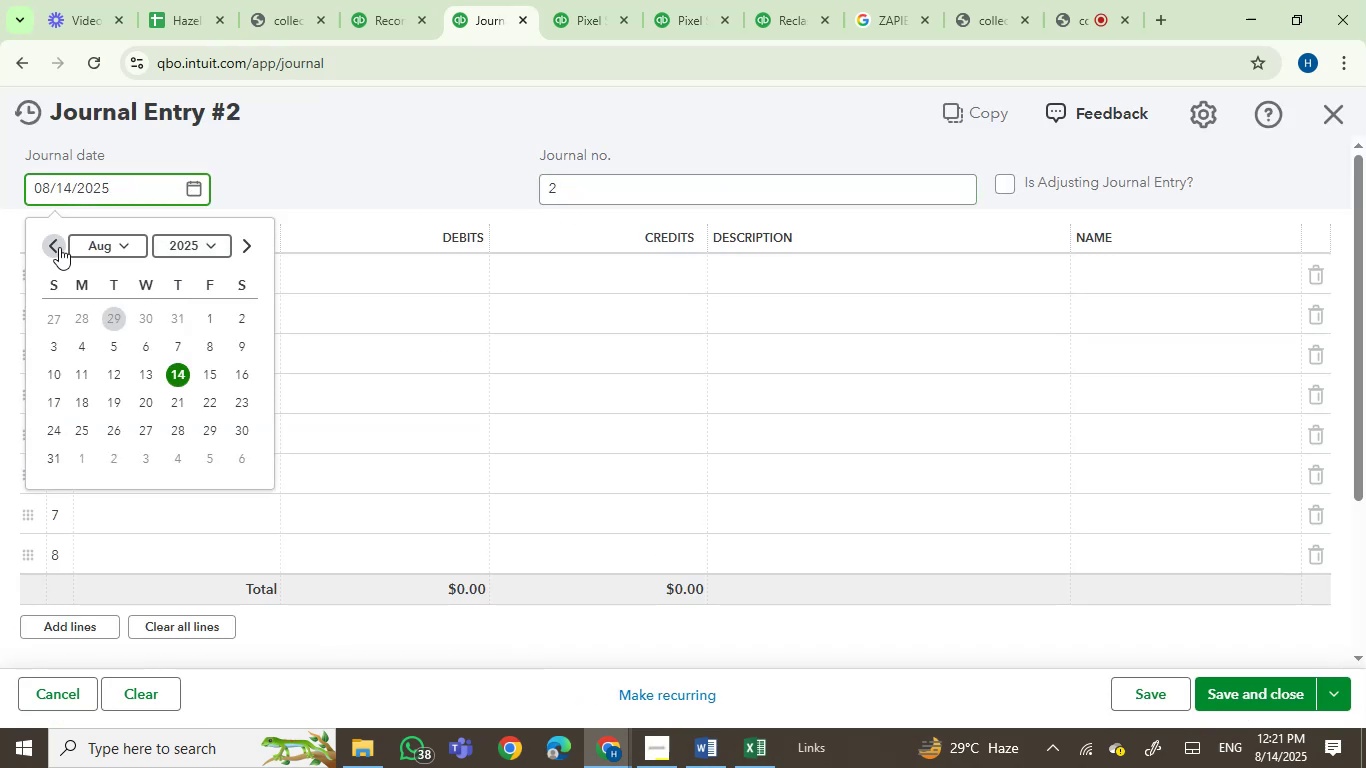 
double_click([60, 246])
 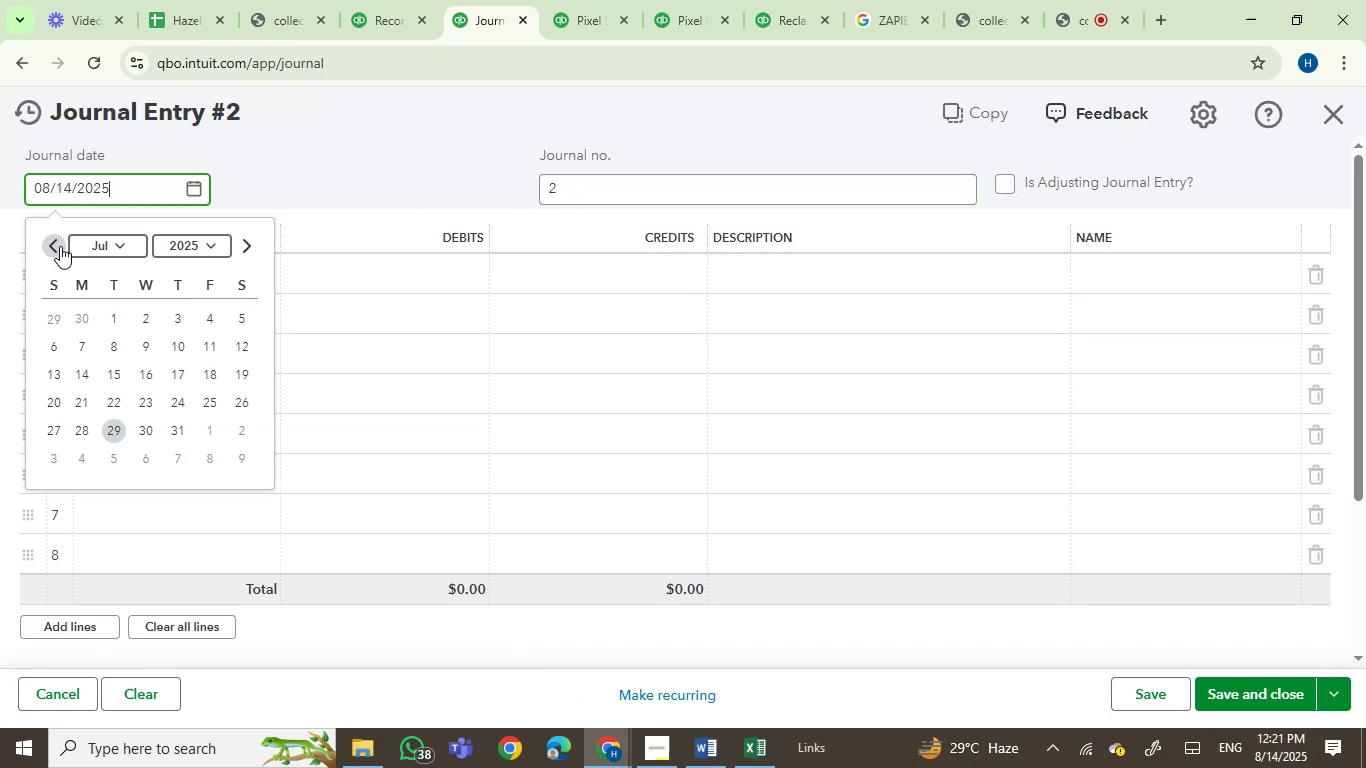 
triple_click([60, 246])
 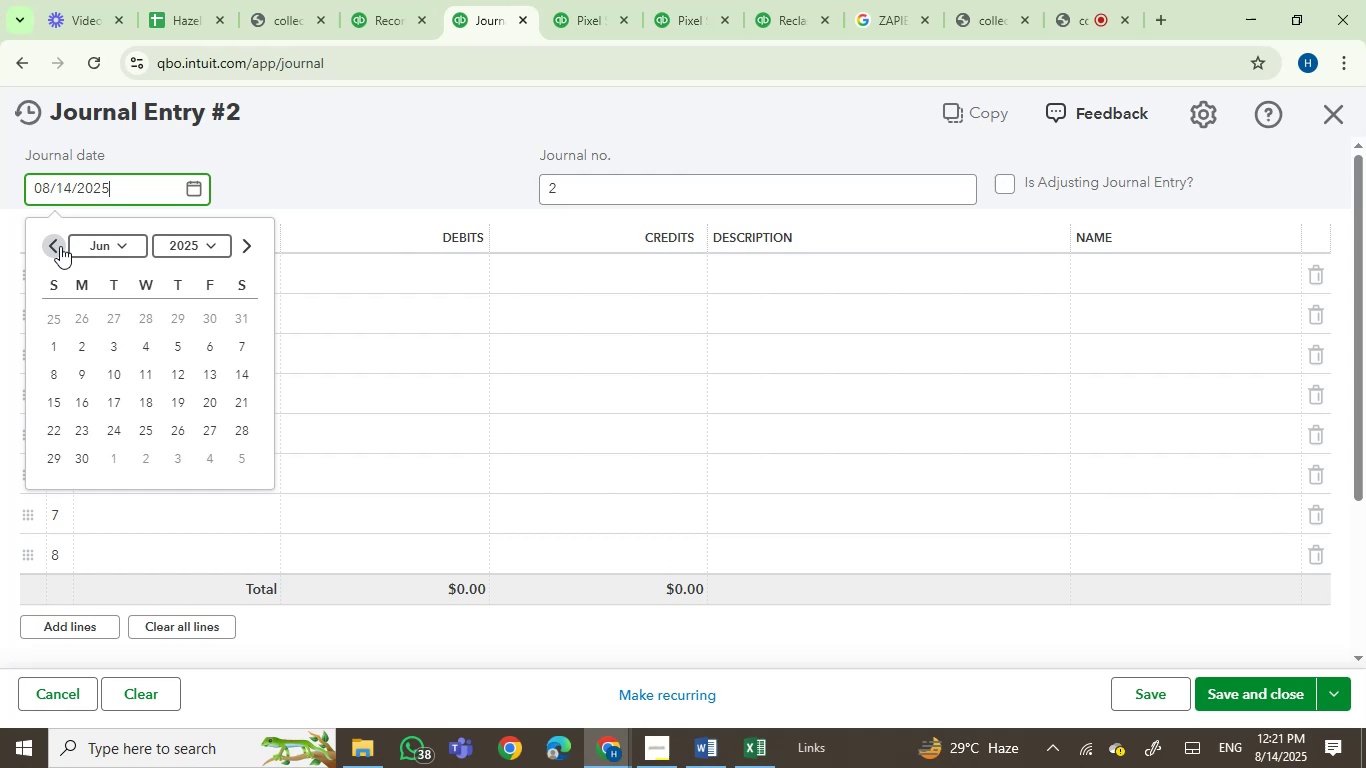 
triple_click([60, 246])
 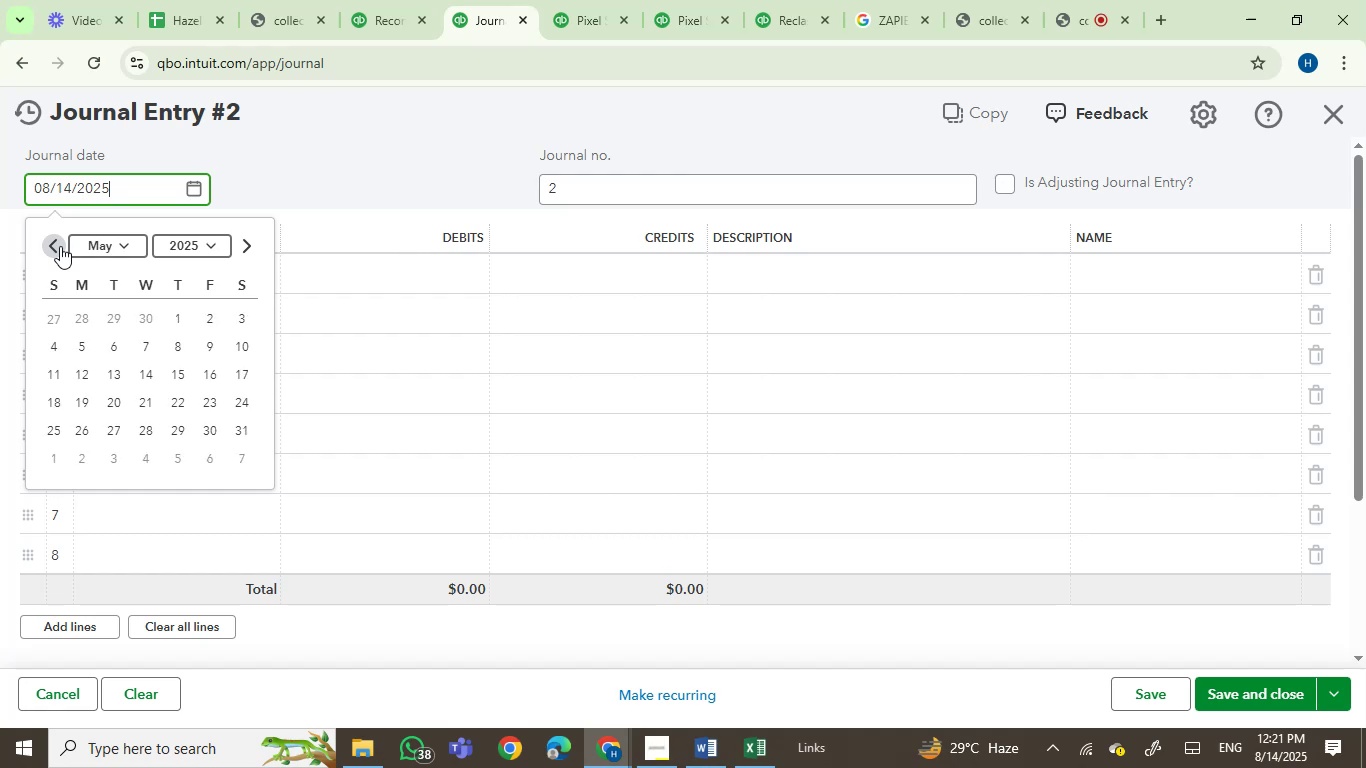 
triple_click([60, 246])
 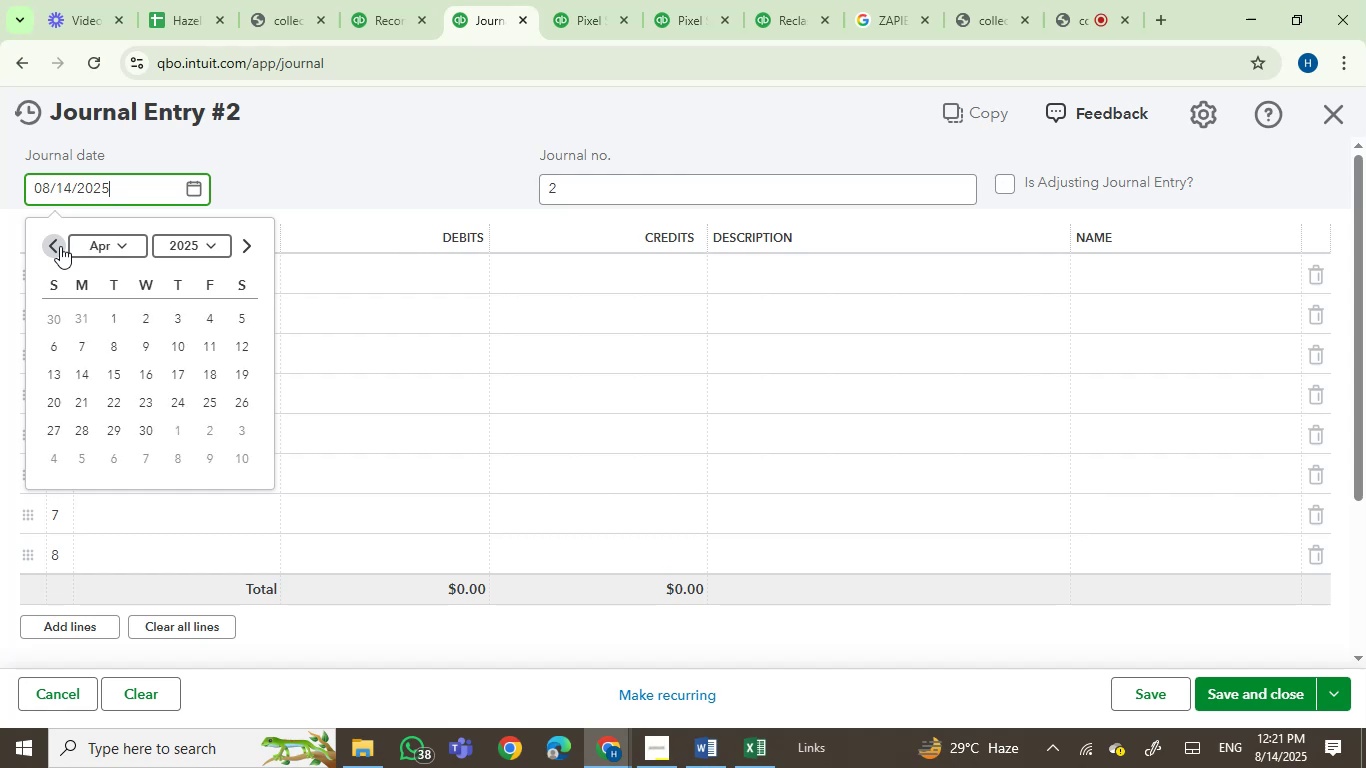 
triple_click([60, 246])
 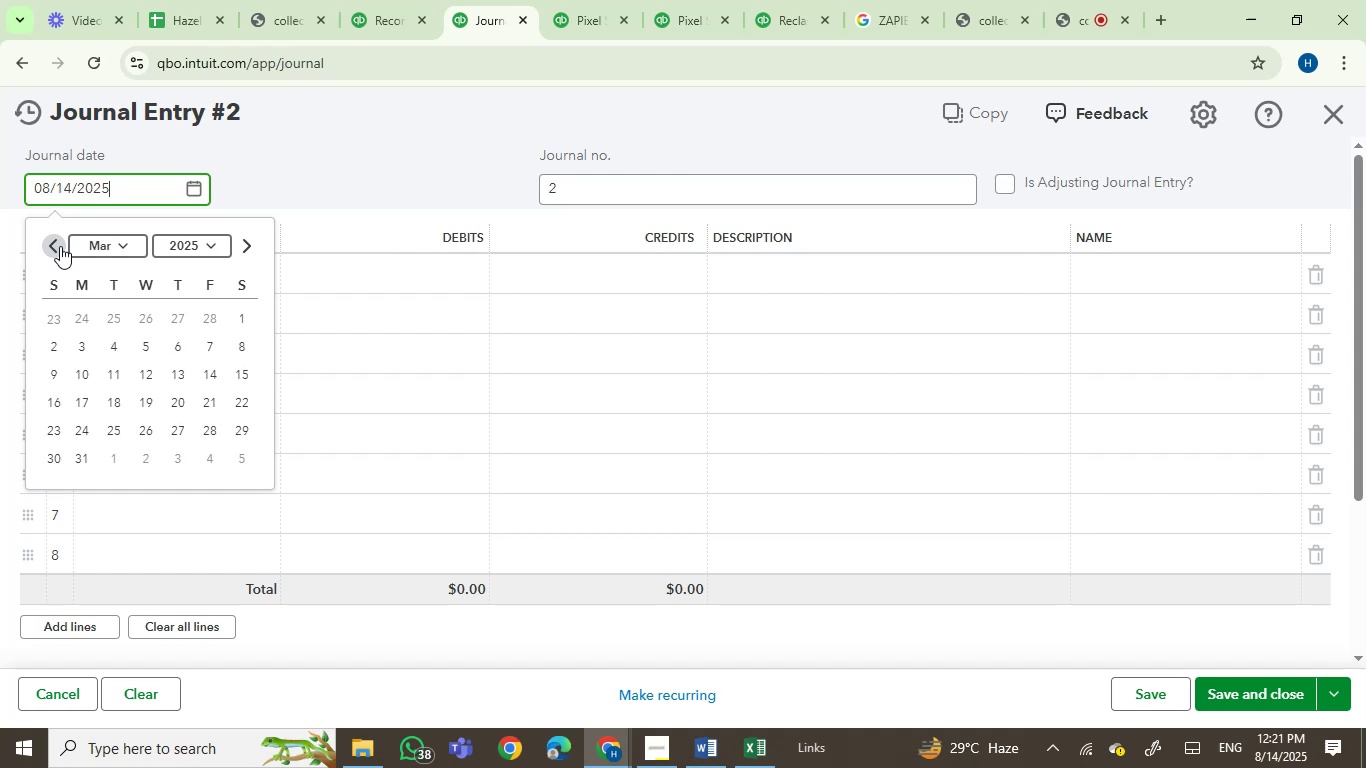 
triple_click([60, 246])
 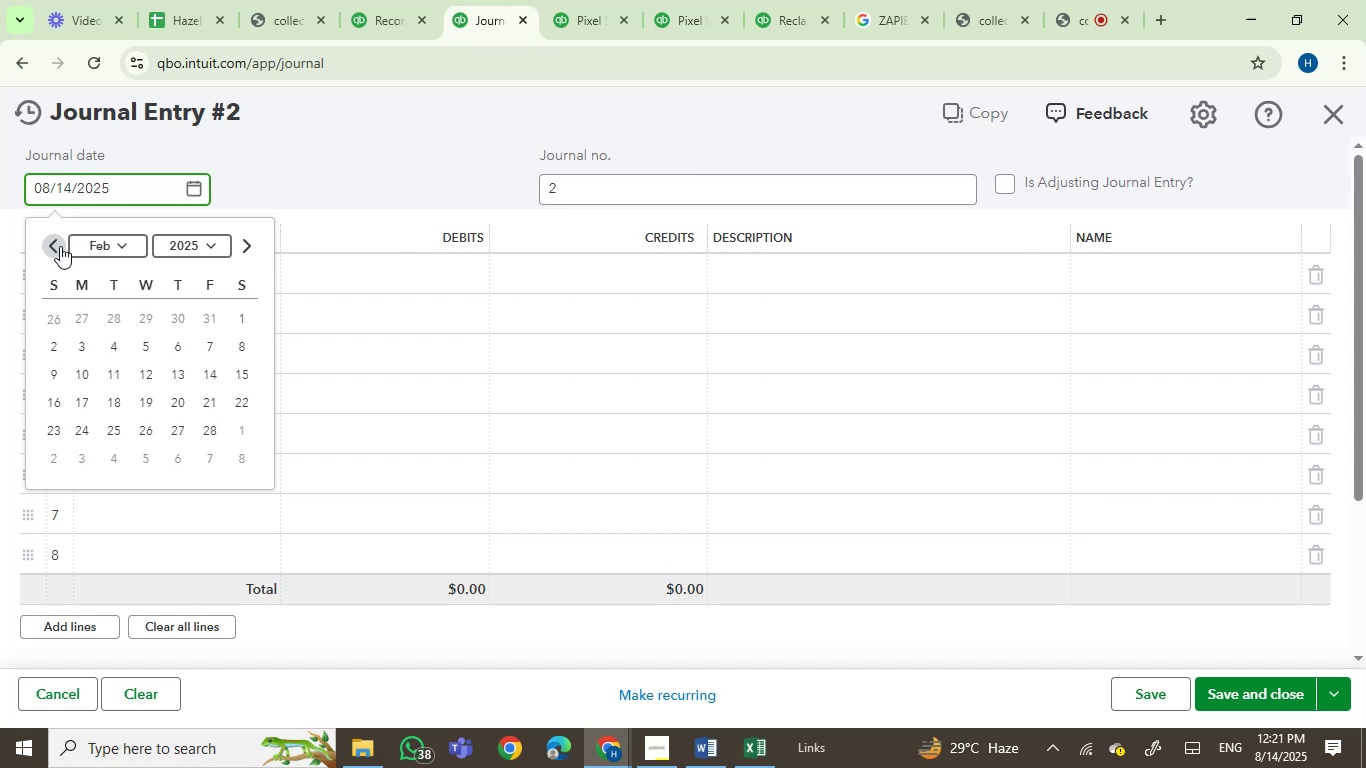 
triple_click([60, 246])
 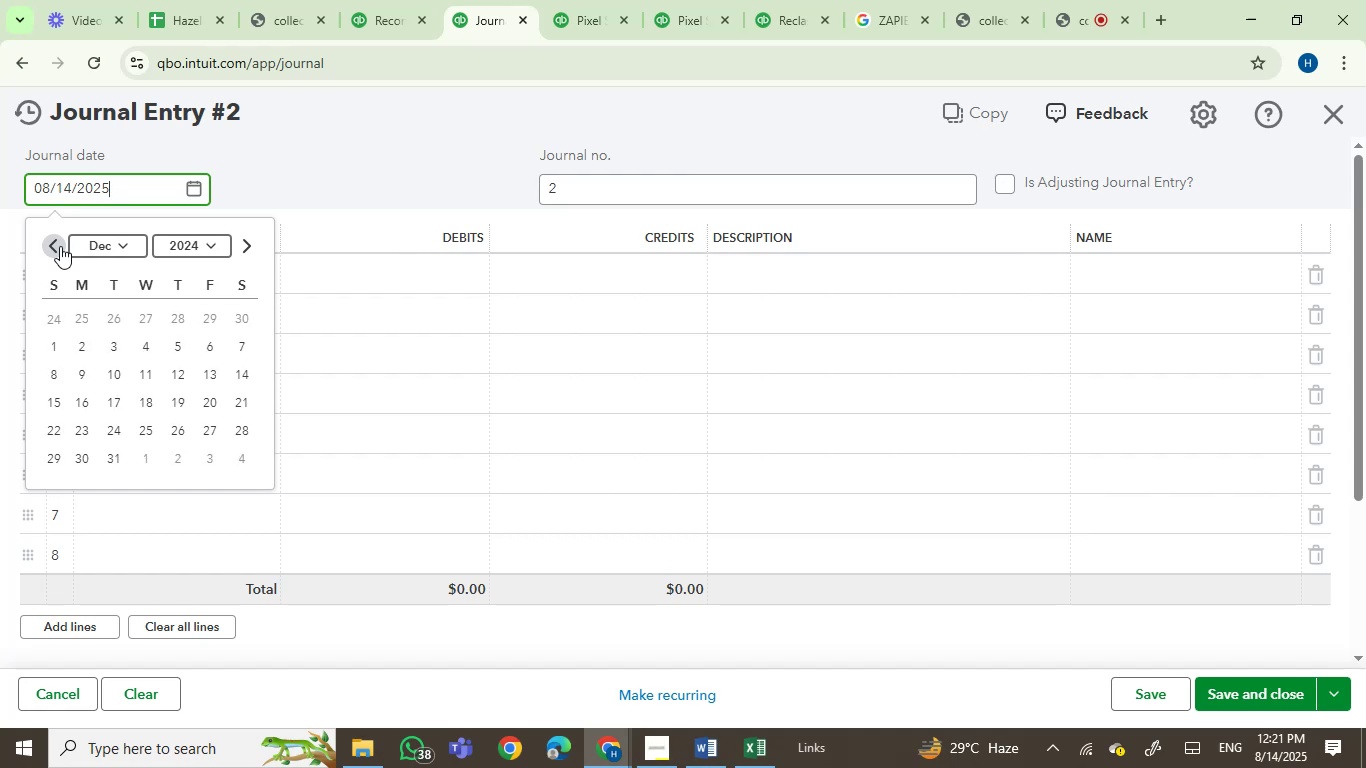 
triple_click([60, 246])
 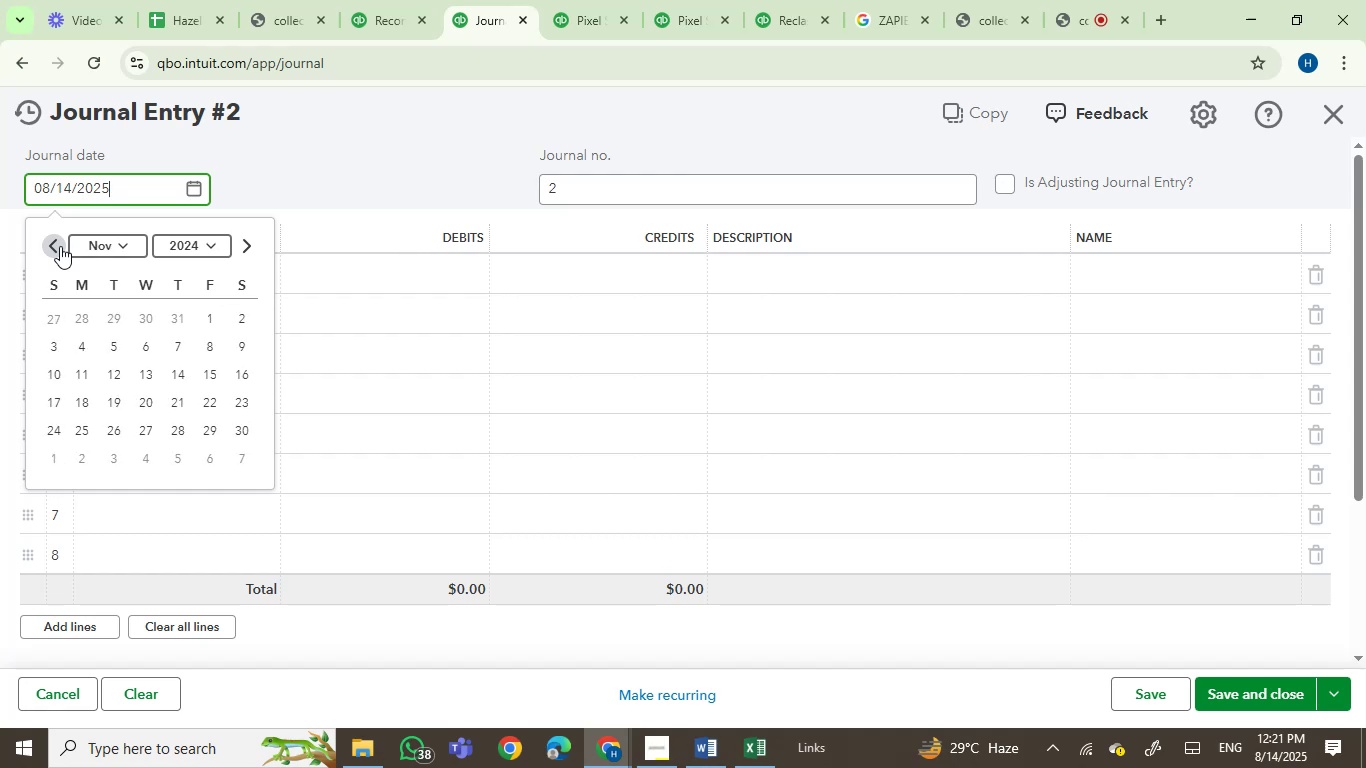 
triple_click([60, 246])
 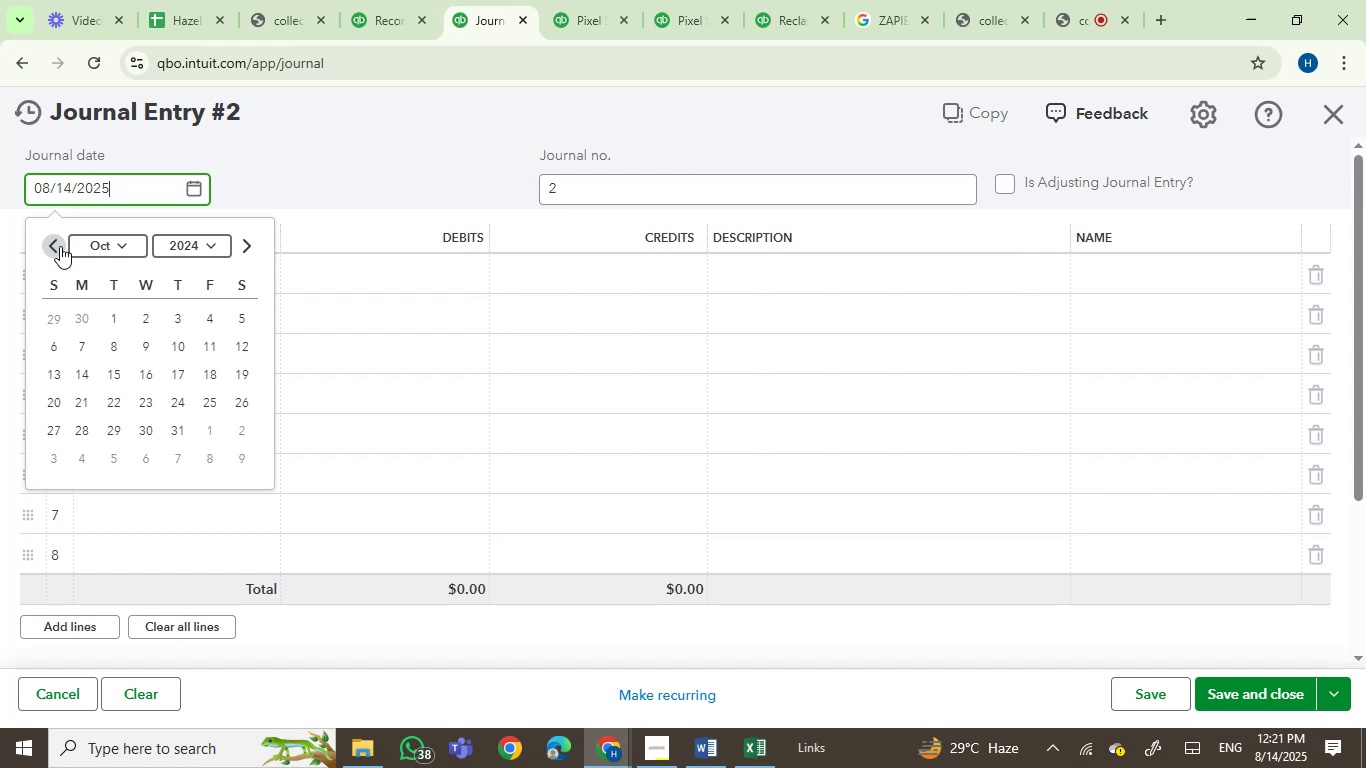 
double_click([60, 246])
 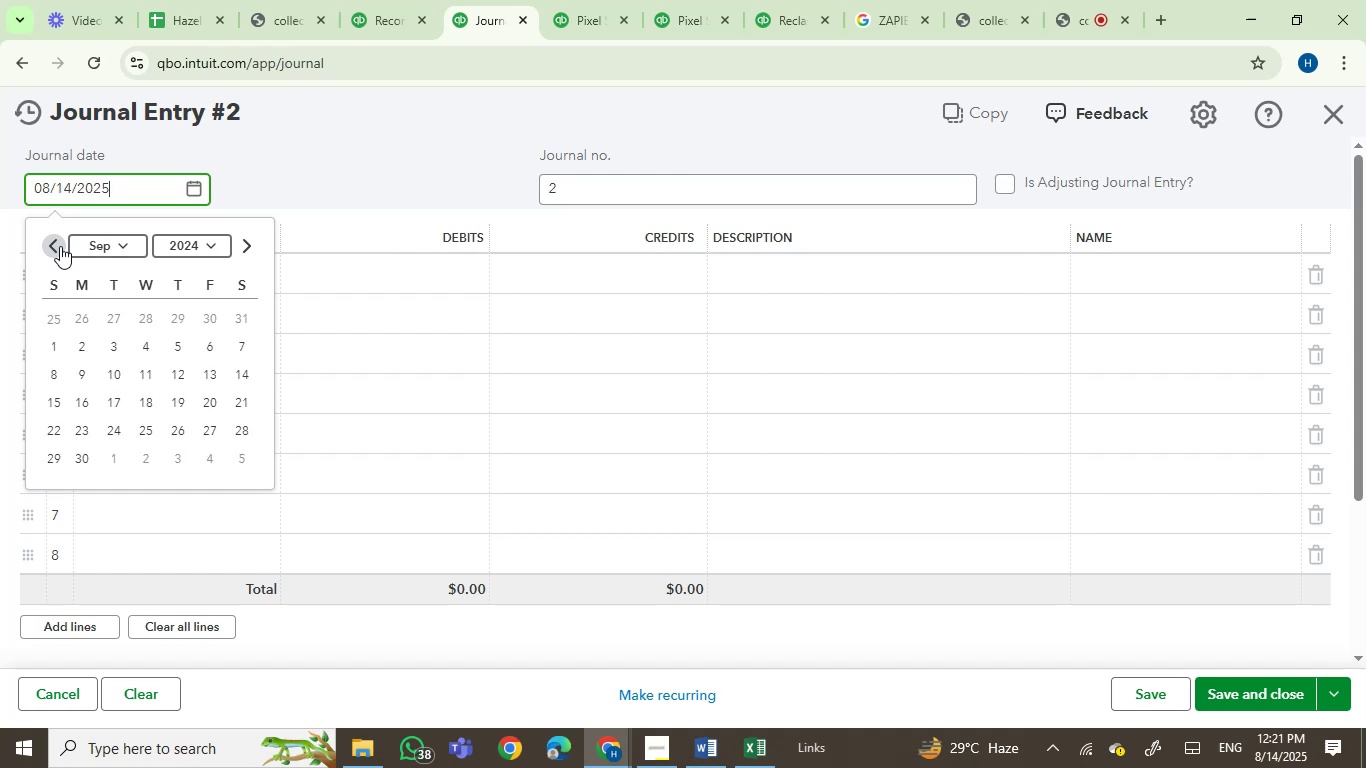 
triple_click([60, 246])
 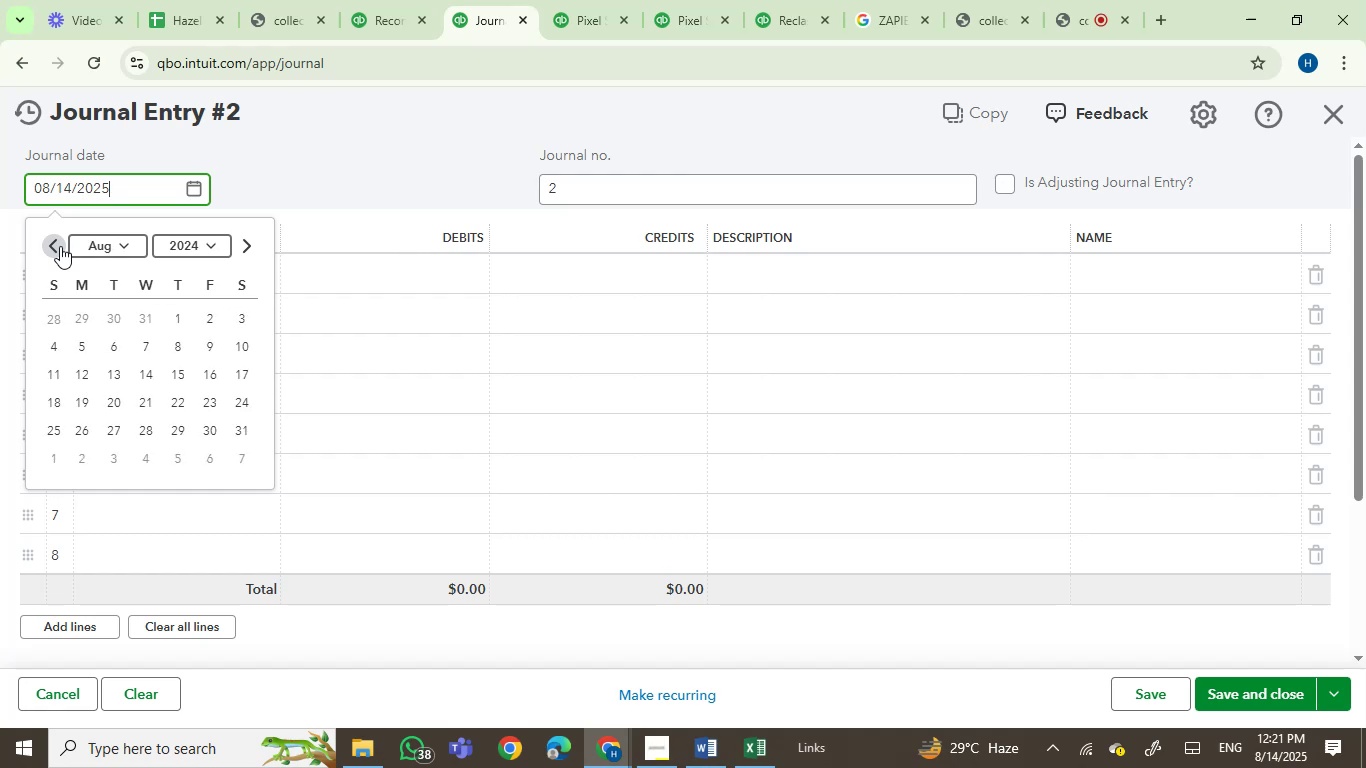 
triple_click([60, 246])
 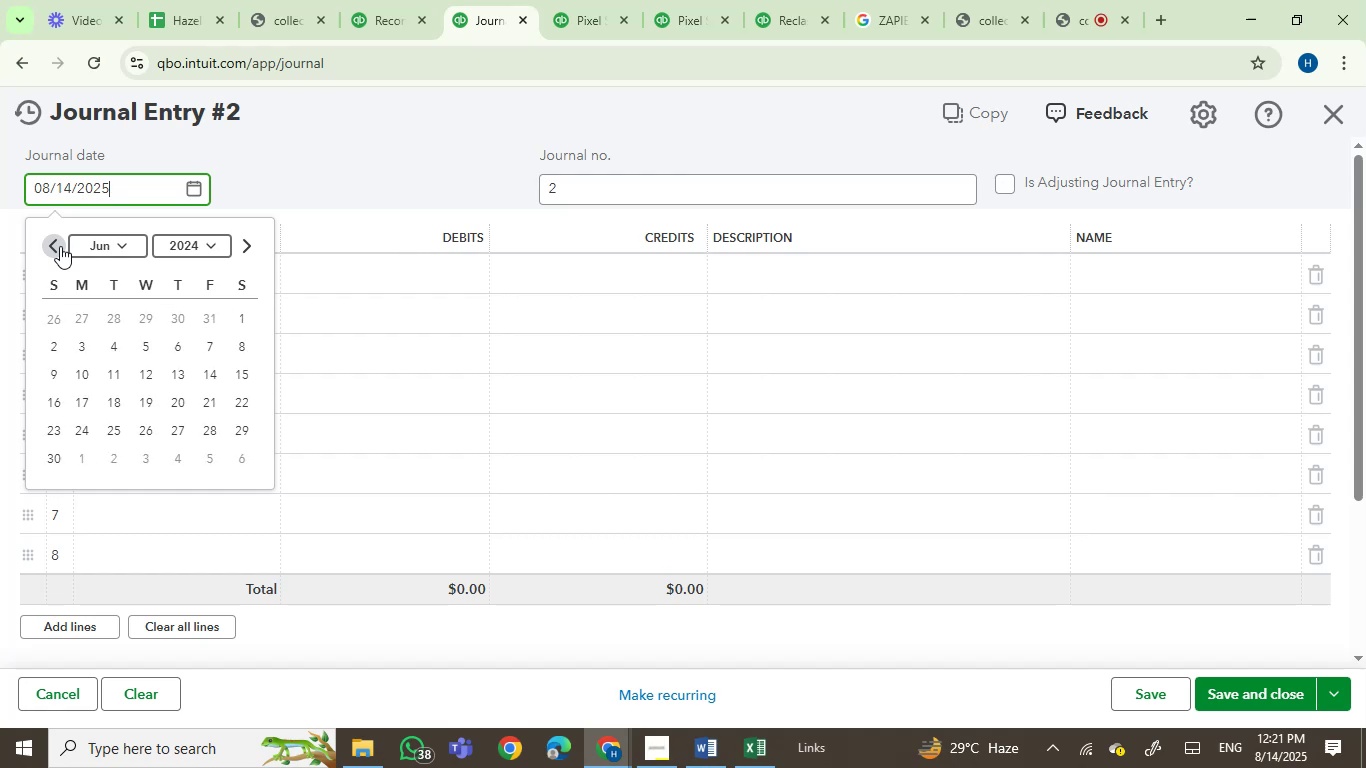 
triple_click([60, 246])
 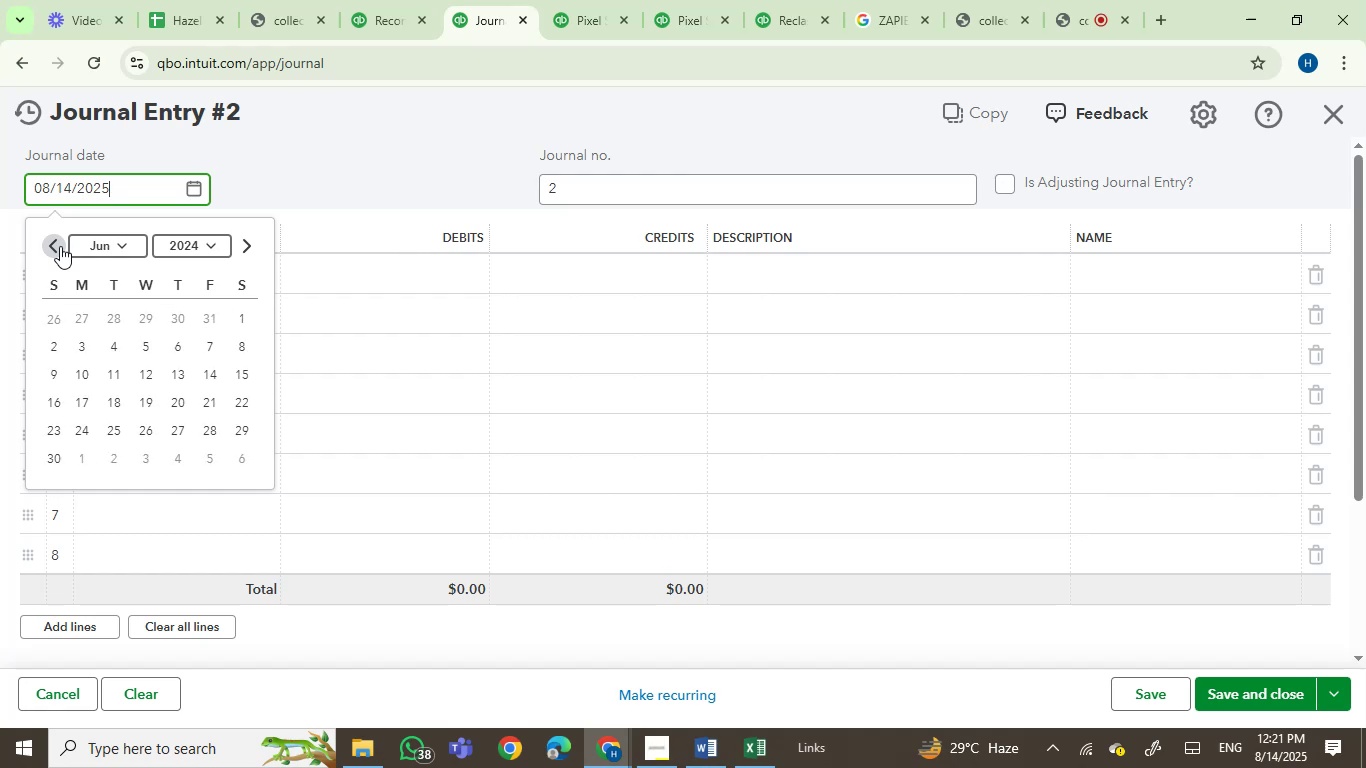 
triple_click([60, 246])
 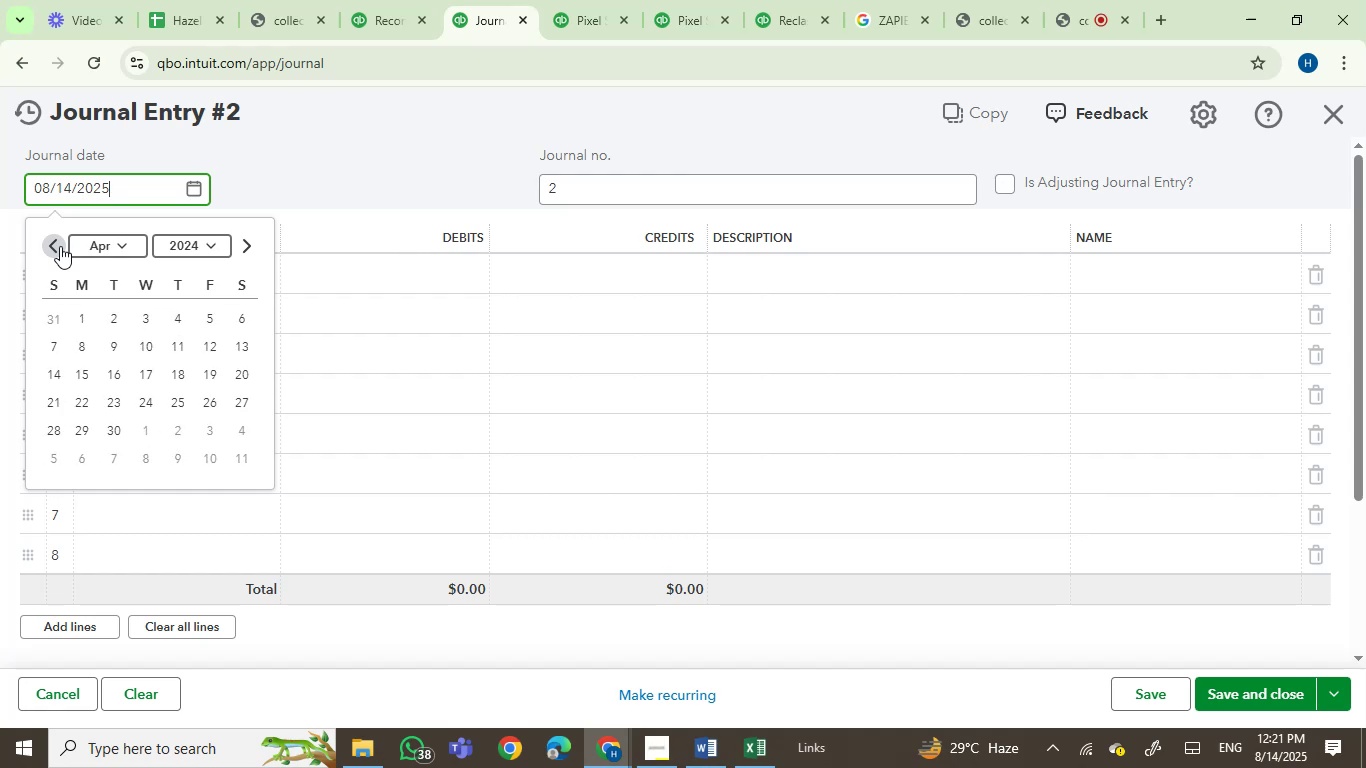 
triple_click([60, 246])
 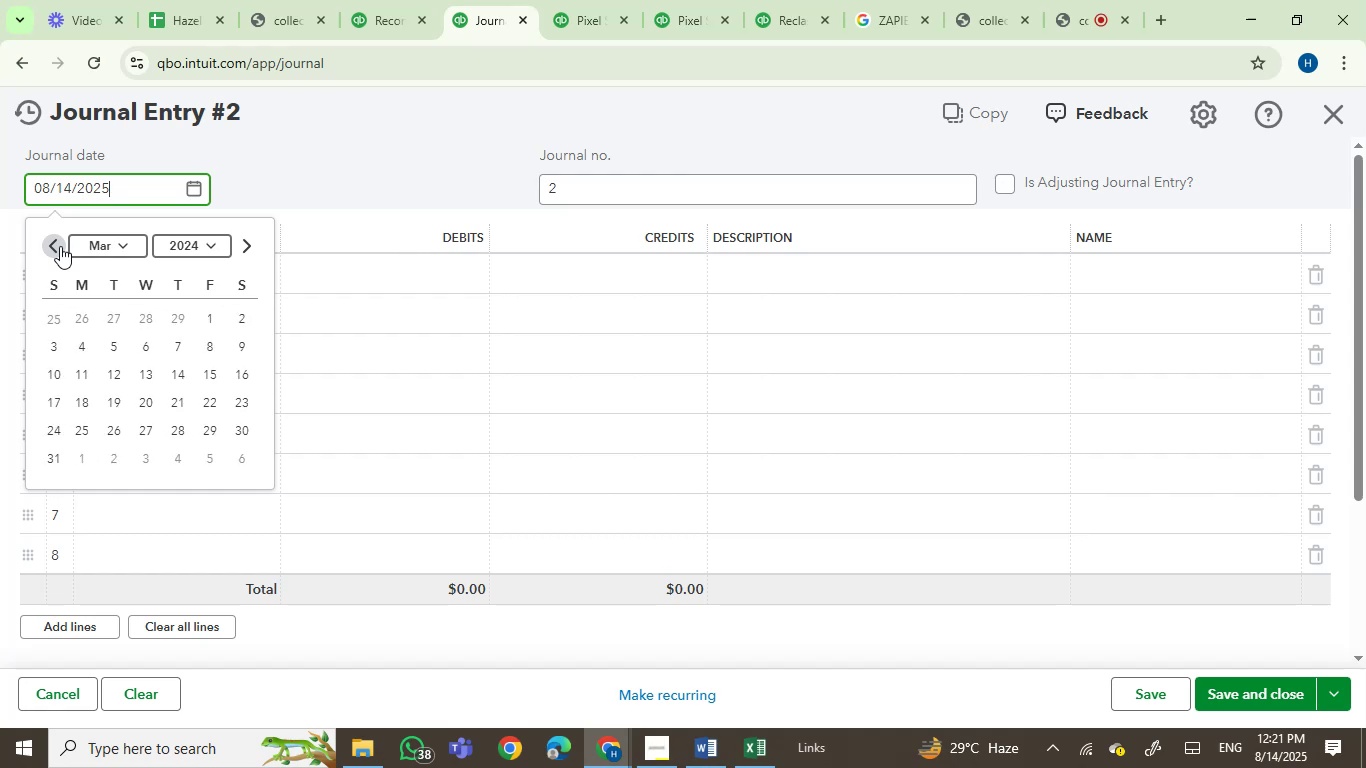 
triple_click([60, 246])
 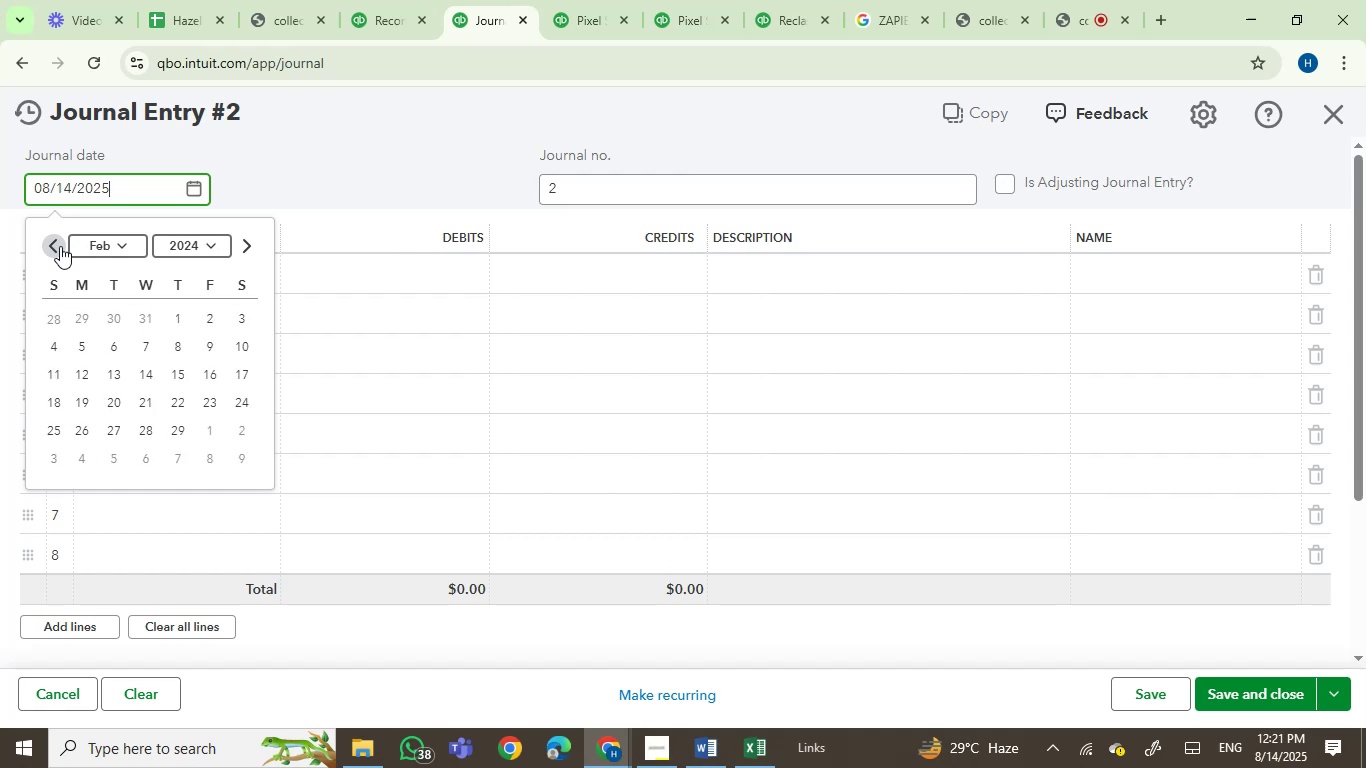 
triple_click([60, 246])
 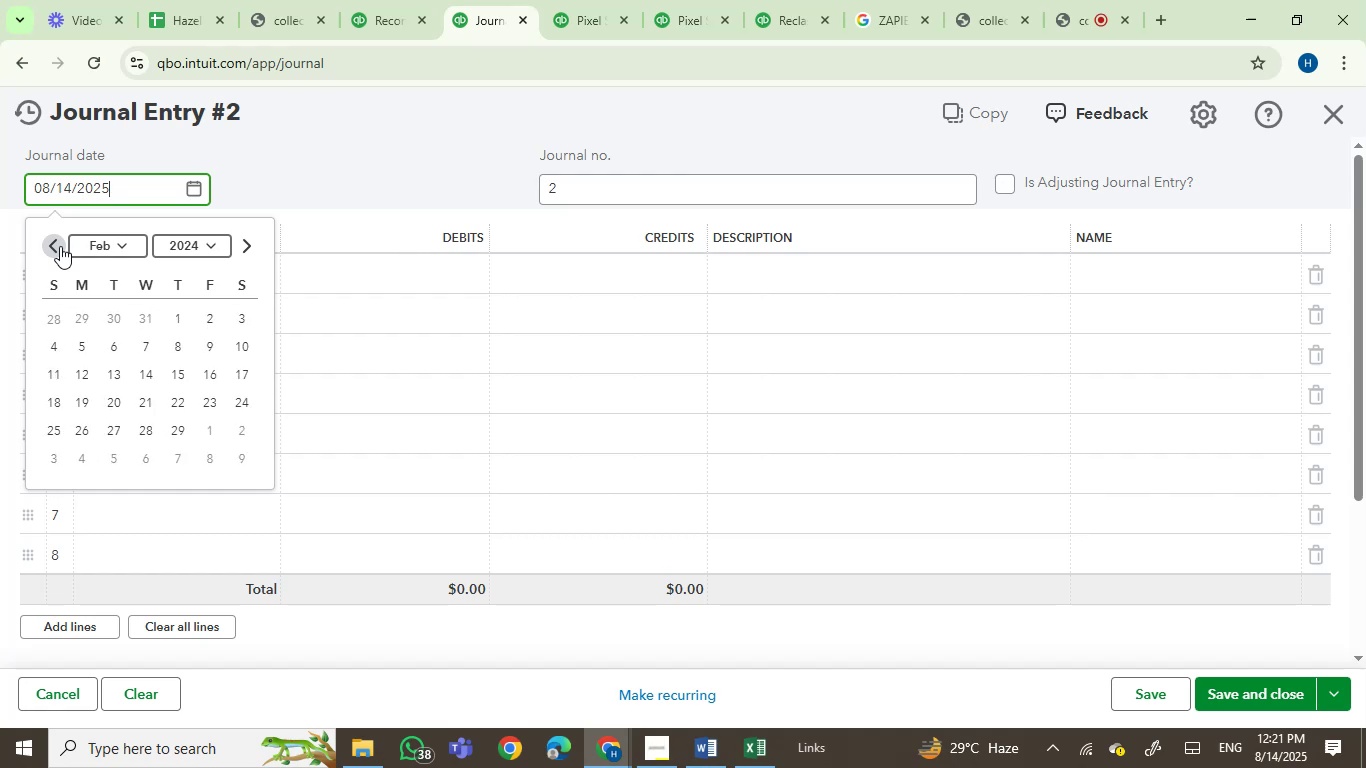 
triple_click([60, 246])
 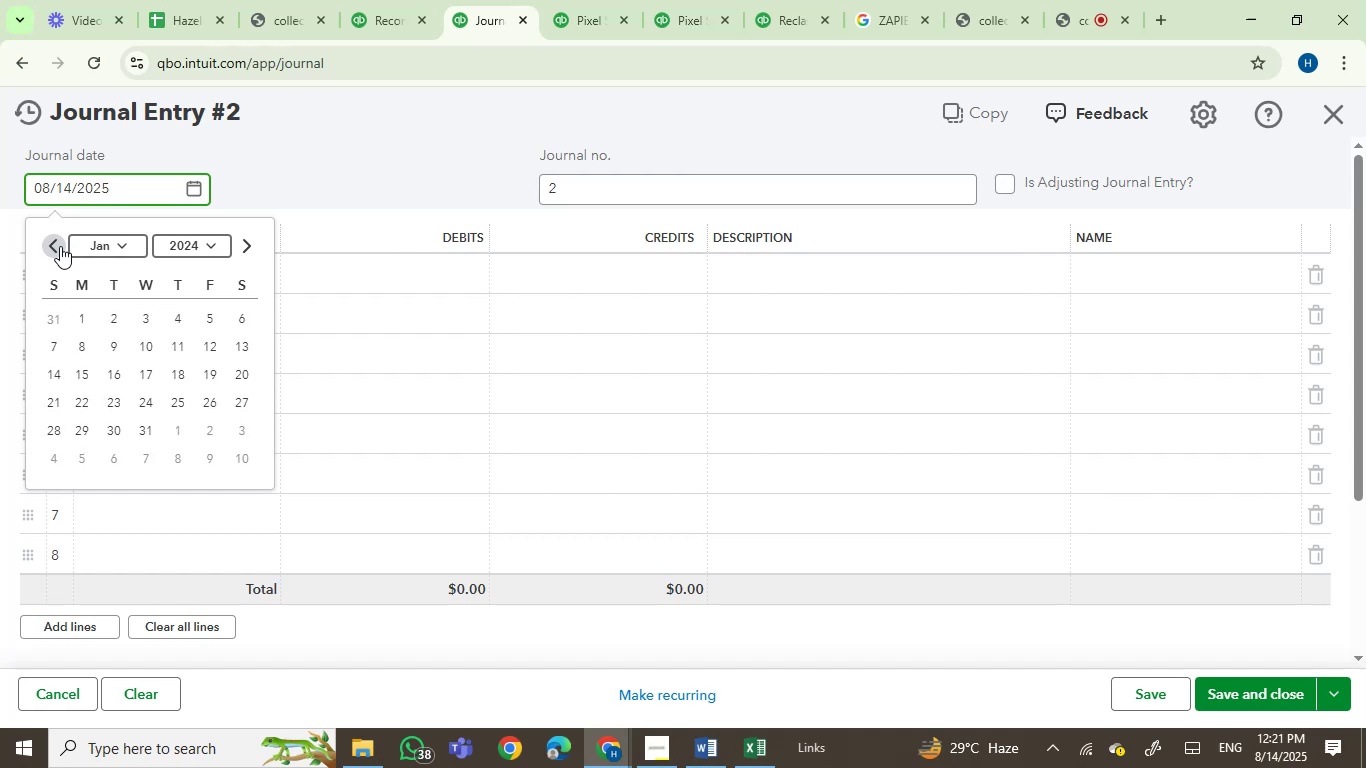 
triple_click([60, 246])
 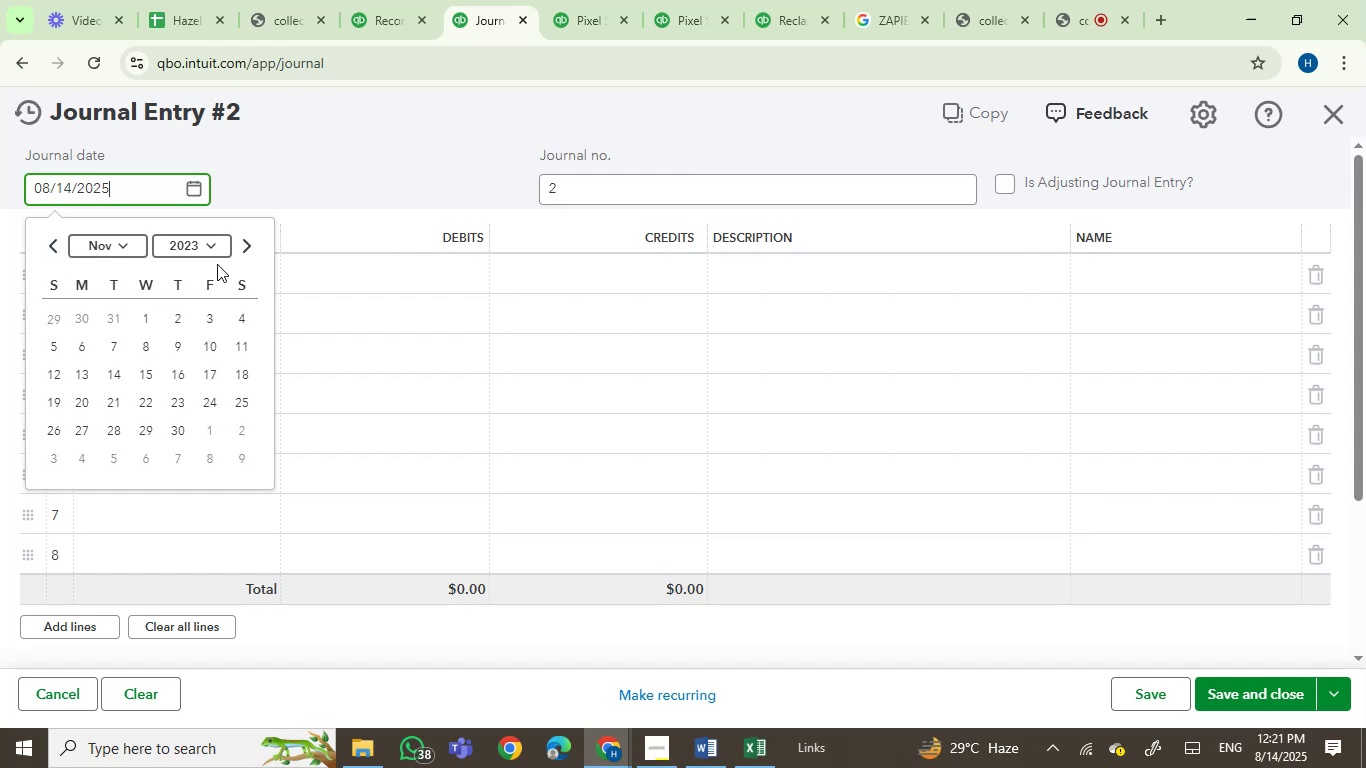 
double_click([245, 251])
 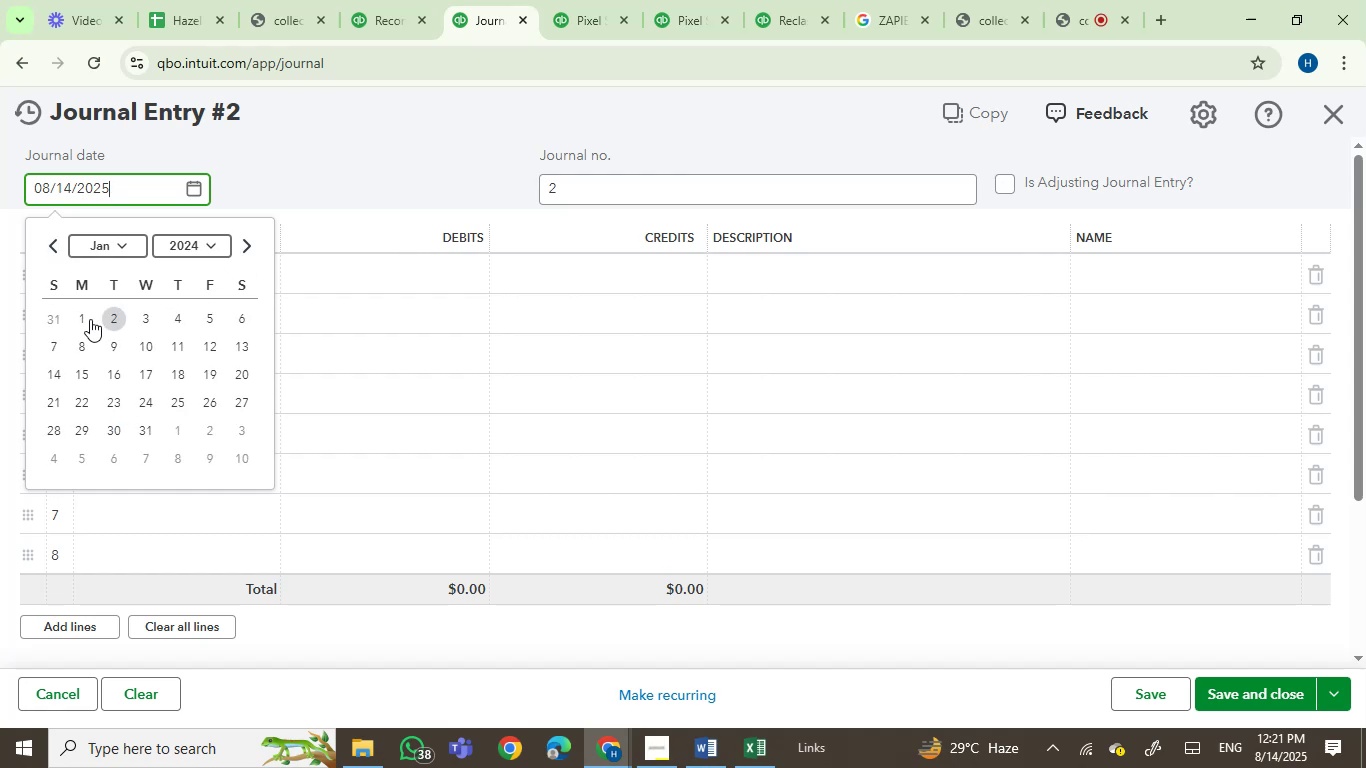 
left_click([89, 319])
 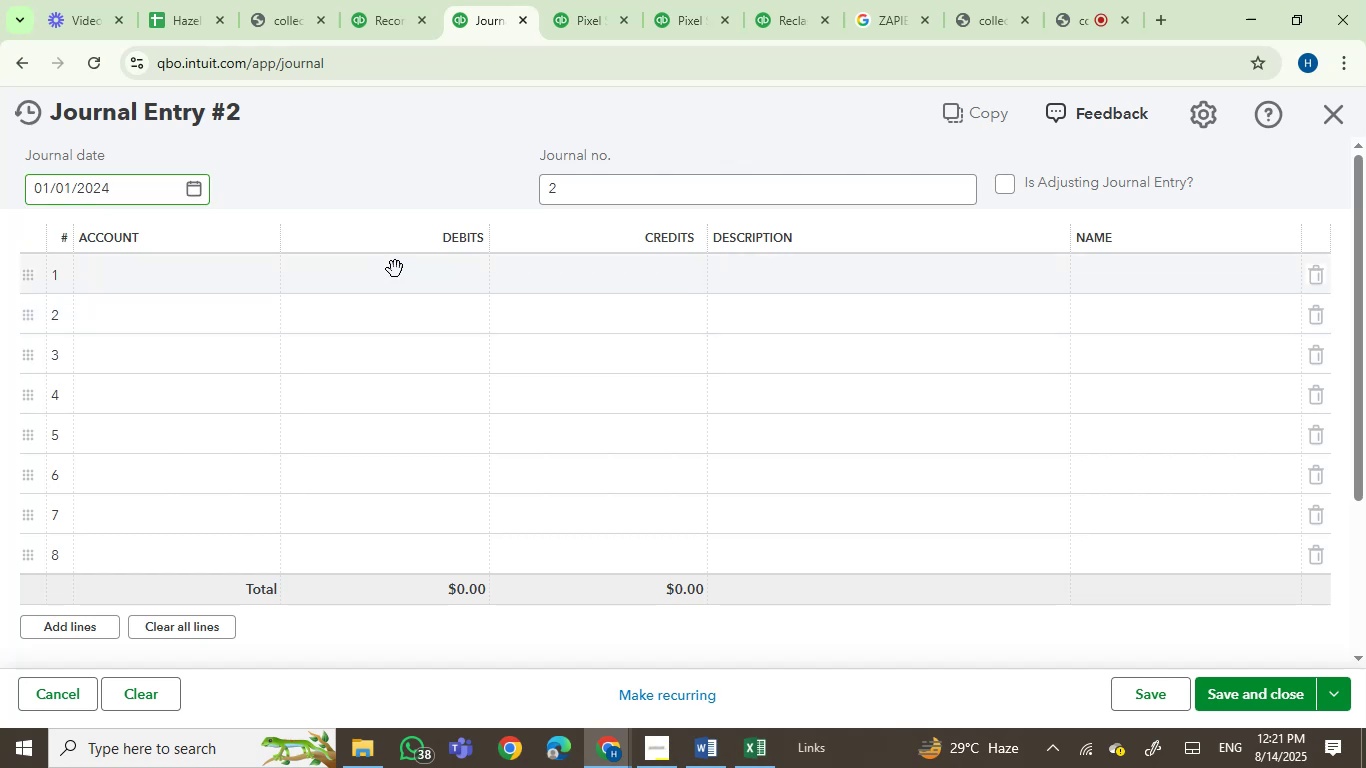 
key(Control+V)
 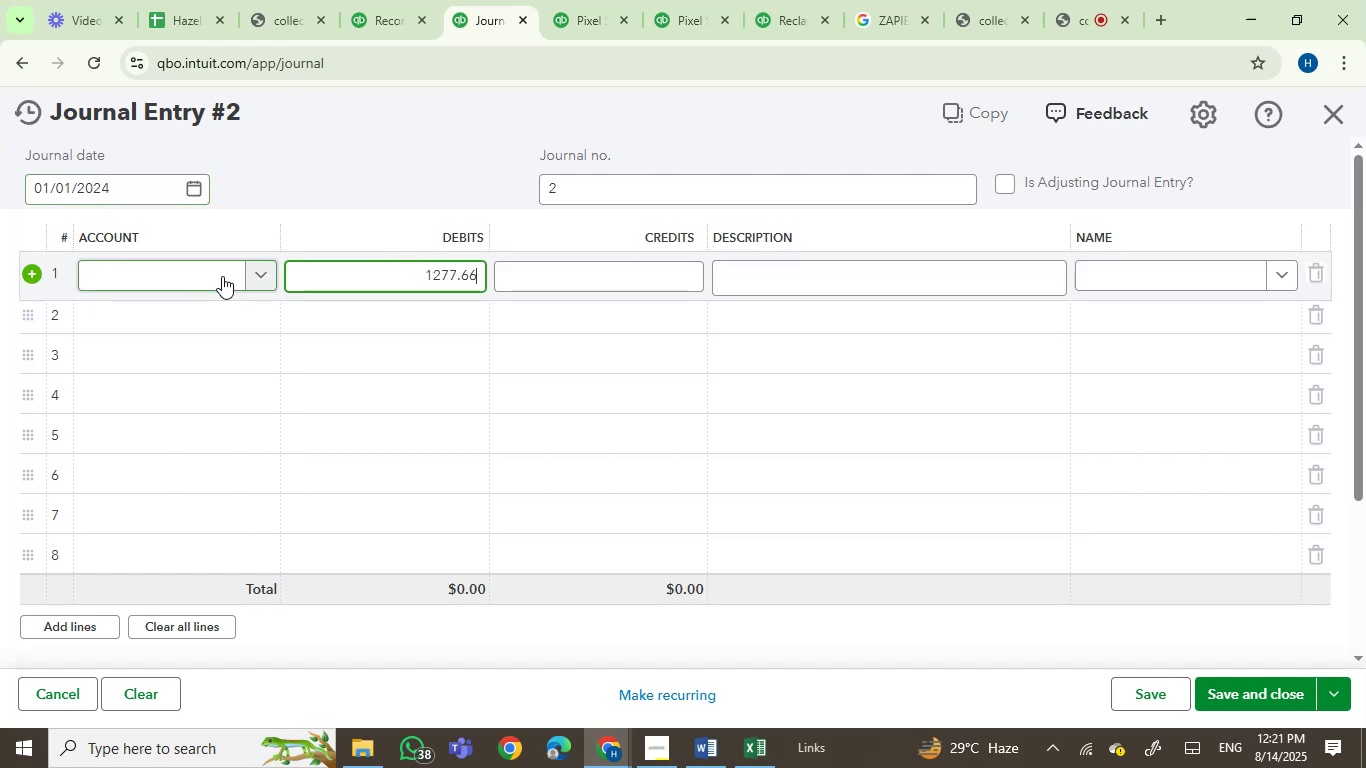 
left_click([205, 275])
 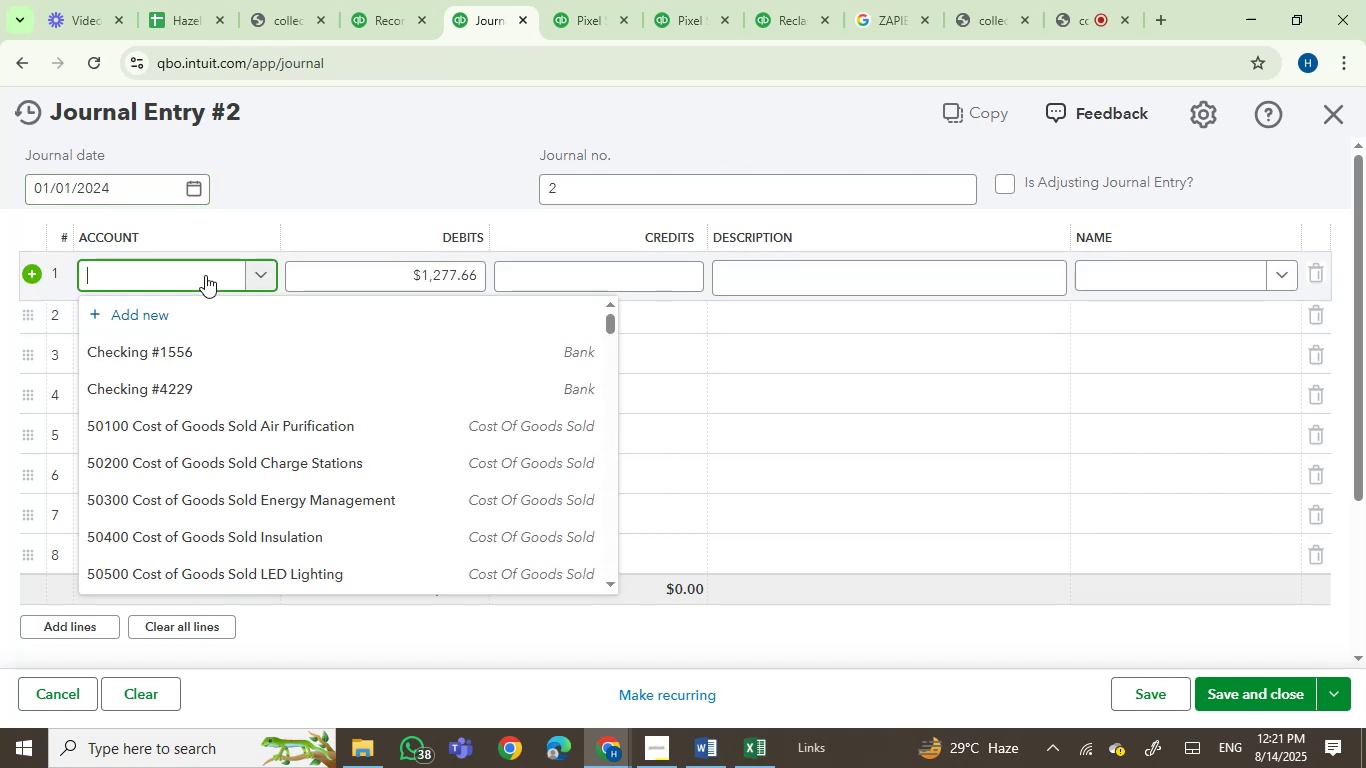 
left_click([191, 392])
 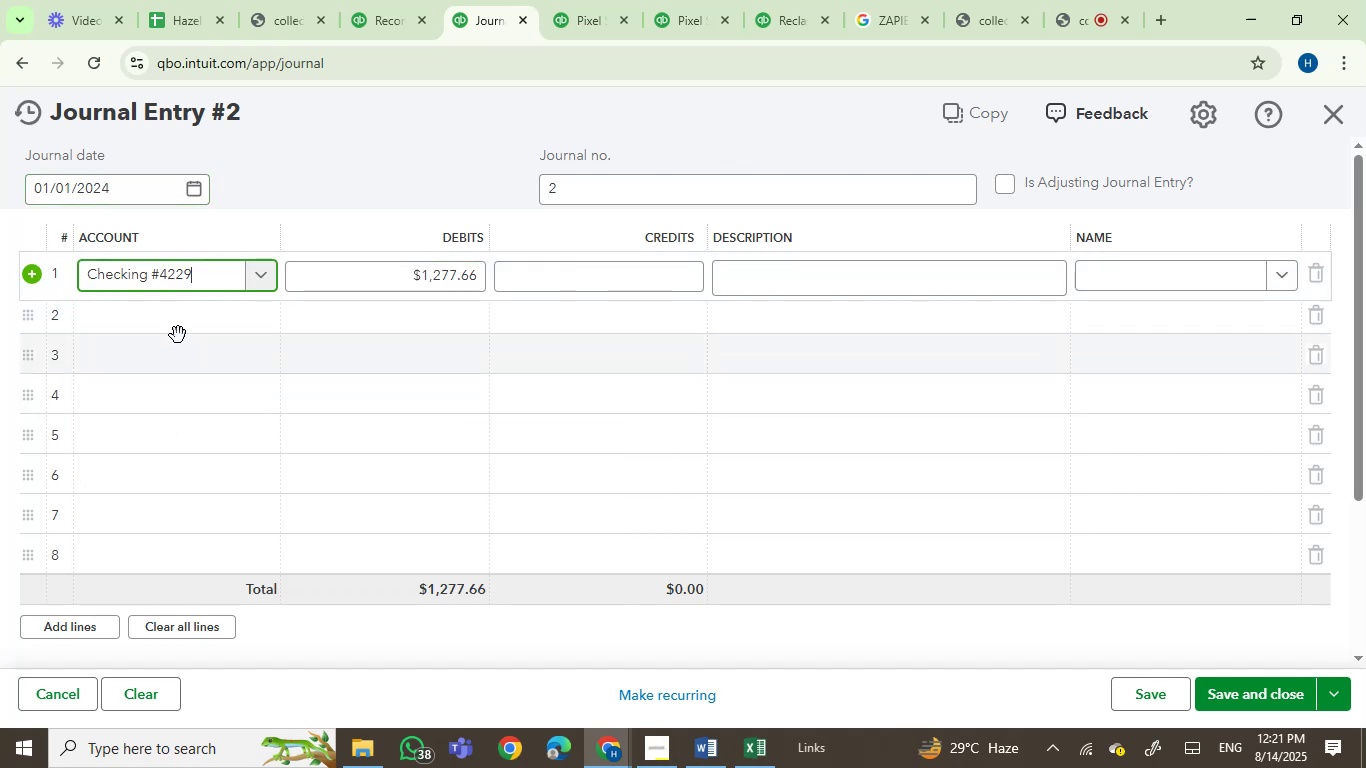 
left_click([180, 321])
 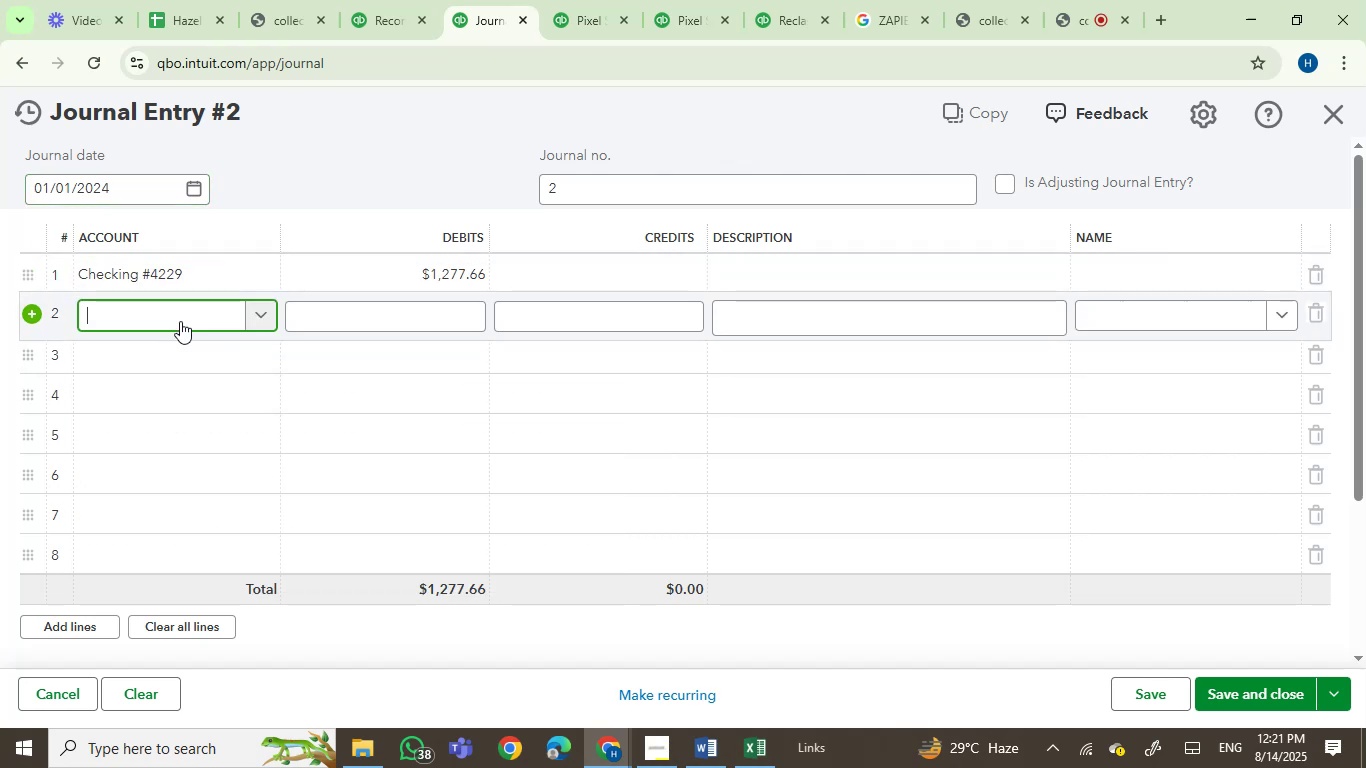 
type(OPSEN)
key(Backspace)
key(Backspace)
key(Backspace)
 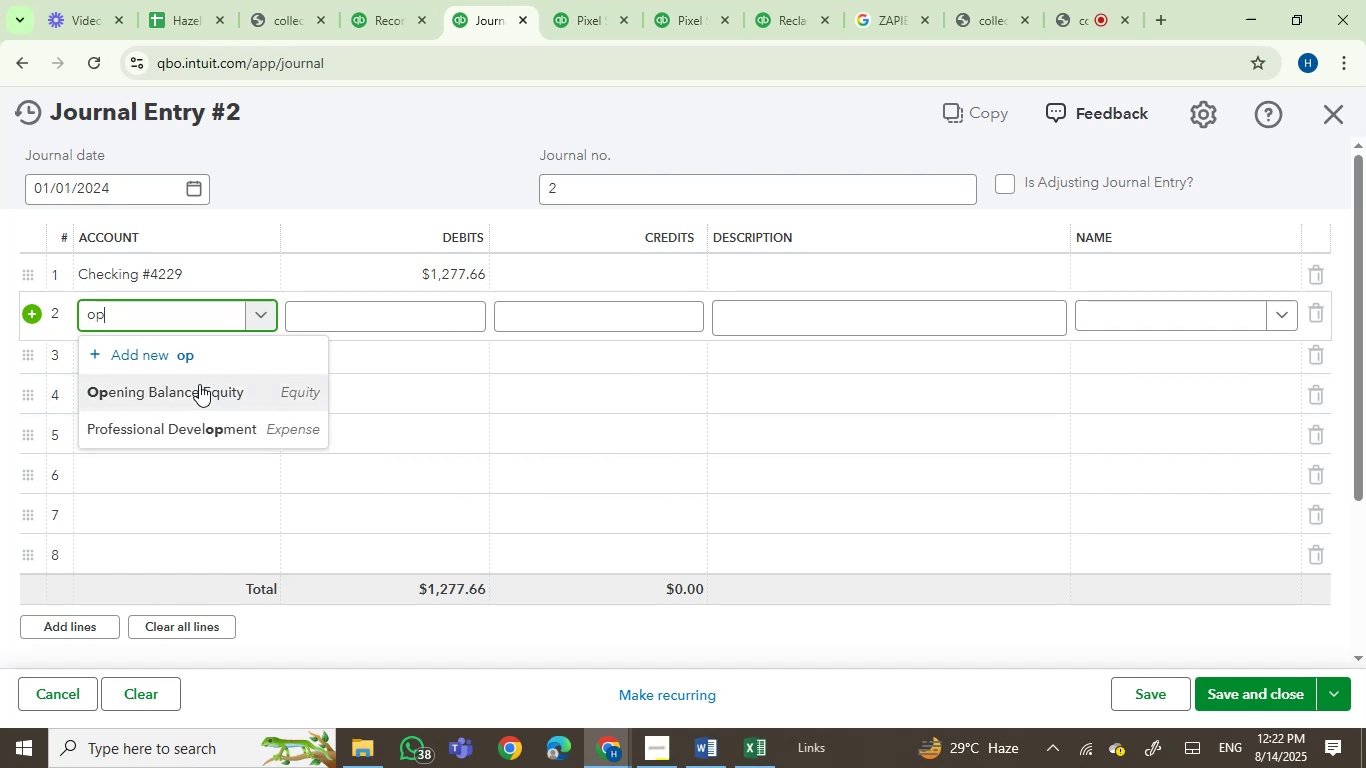 
left_click([199, 384])
 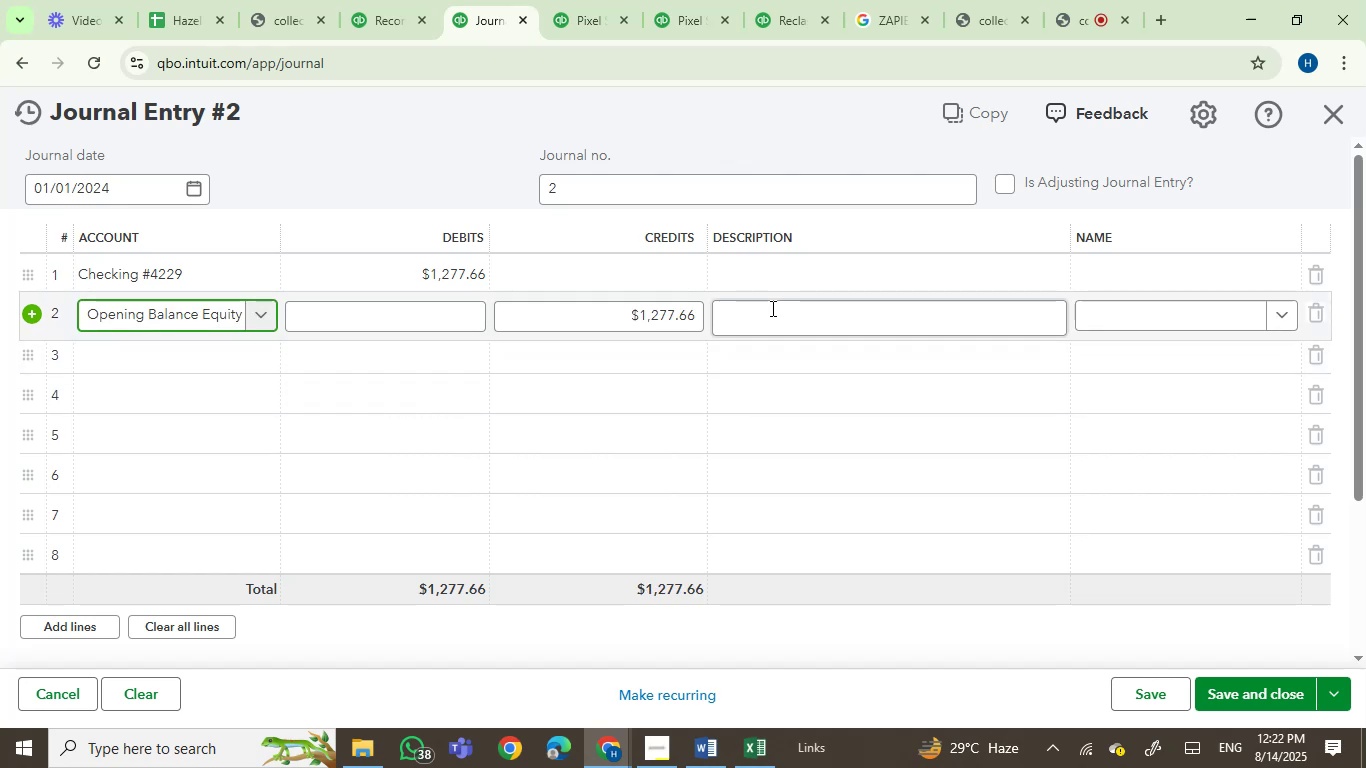 
left_click([761, 281])
 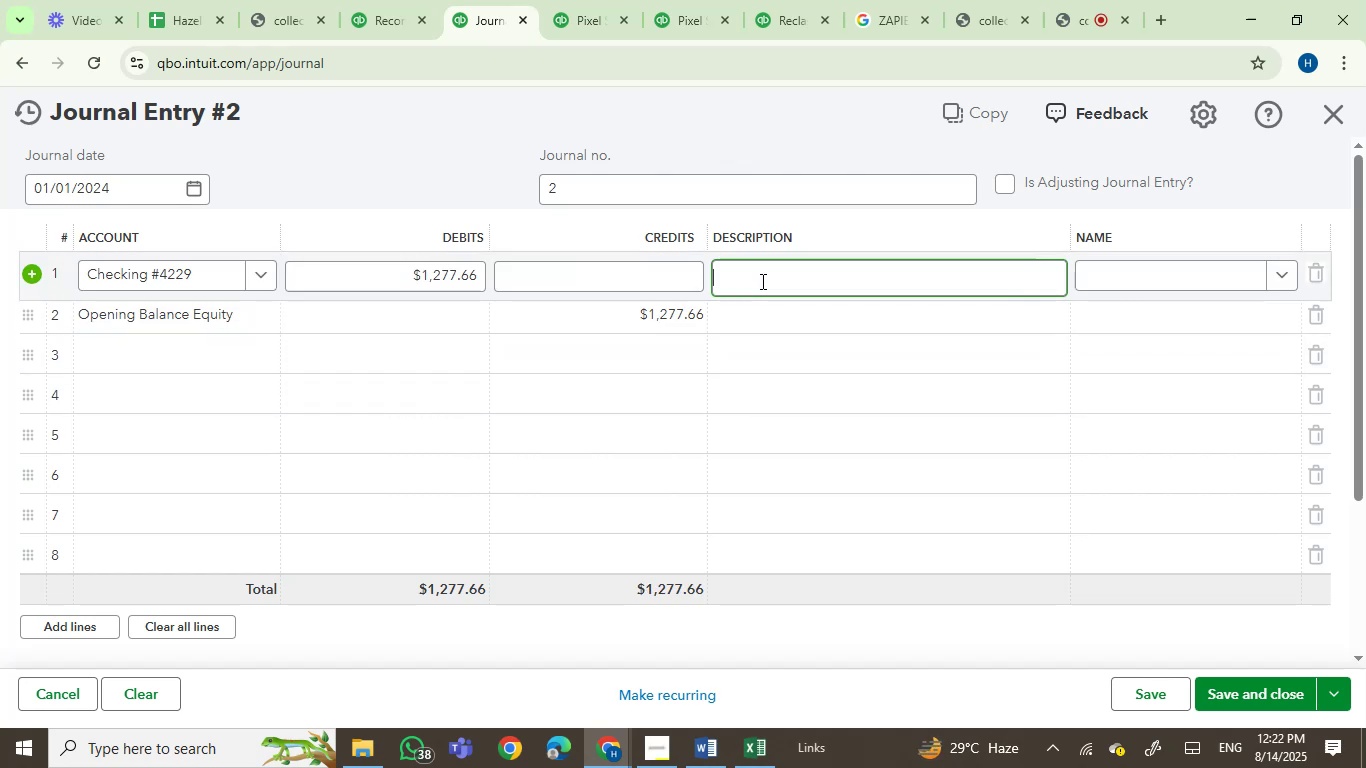 
type(Opening balance as of 01/01/204)
 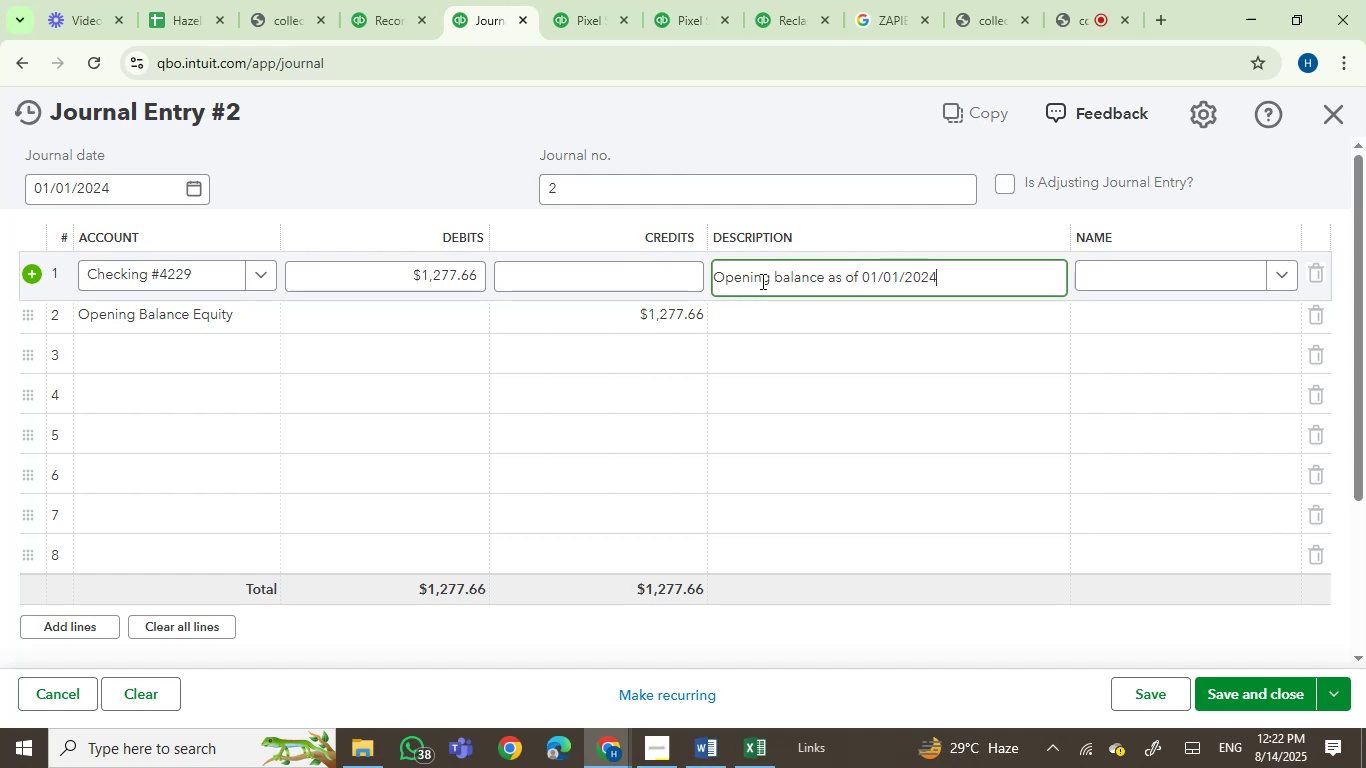 
hold_key(key=Numpad2, duration=0.32)
 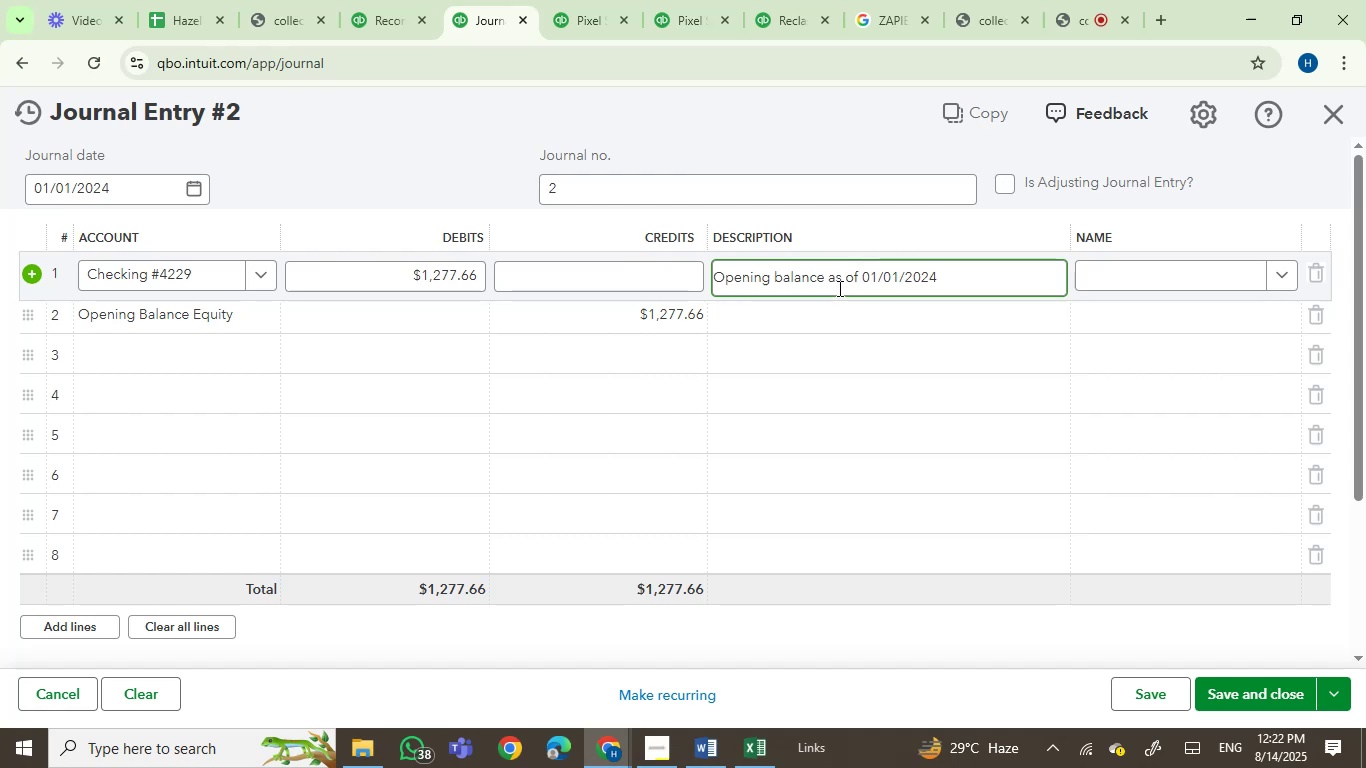 
left_click([845, 276])
 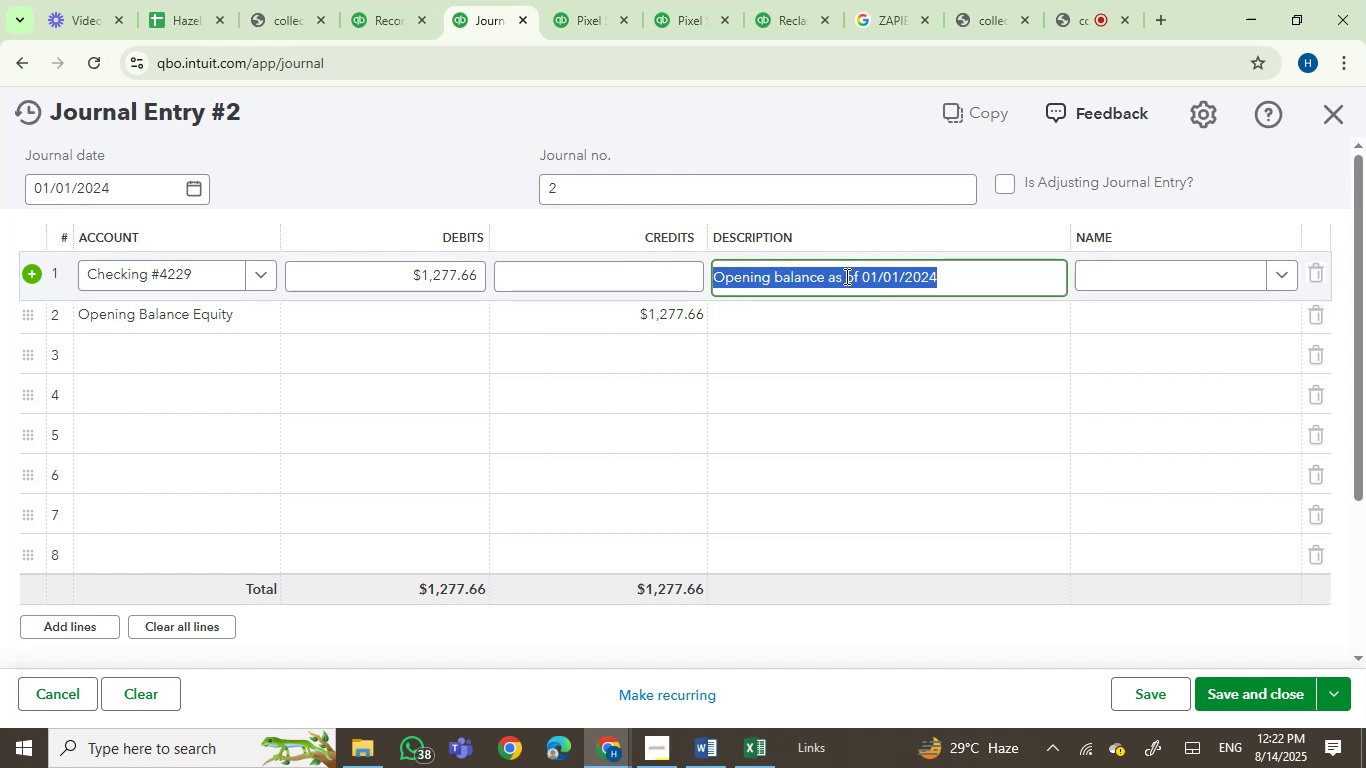 
key(ArrowLeft)
 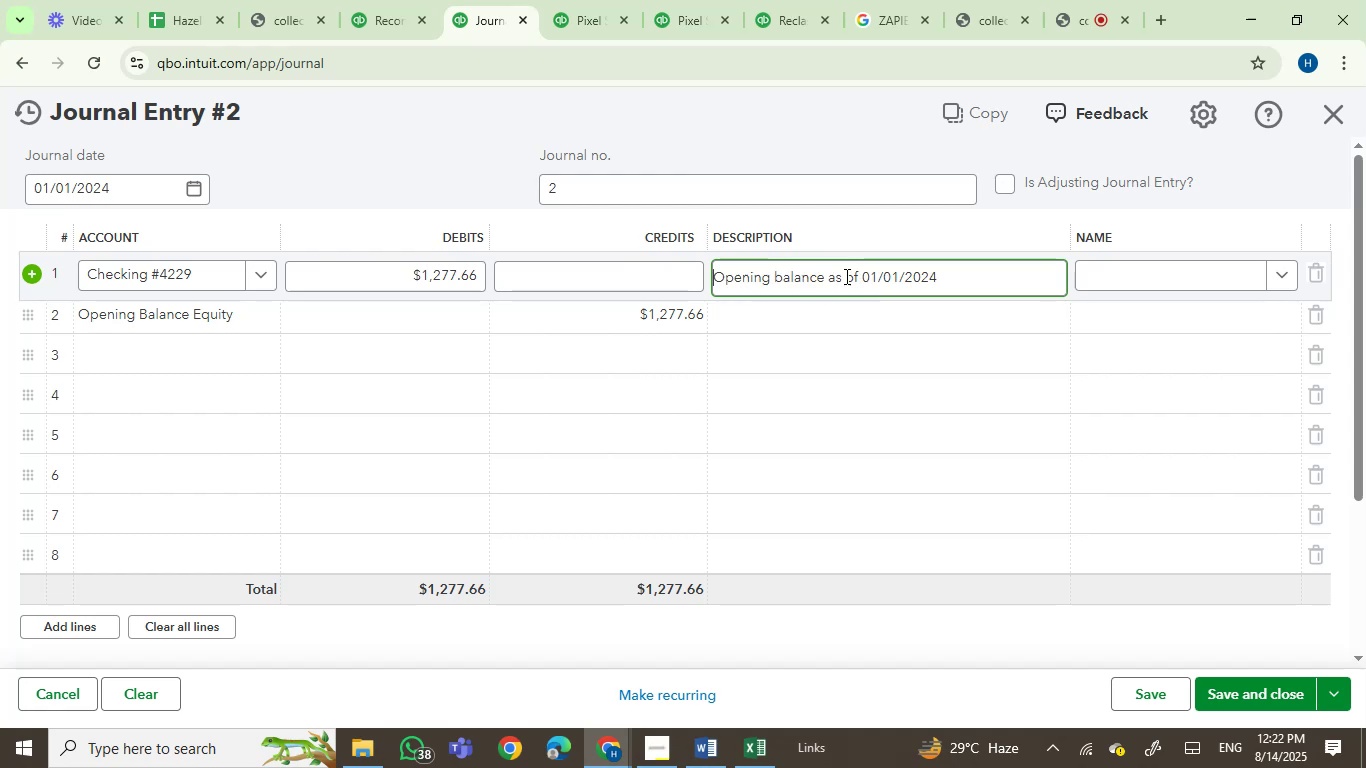 
key(ArrowLeft)
 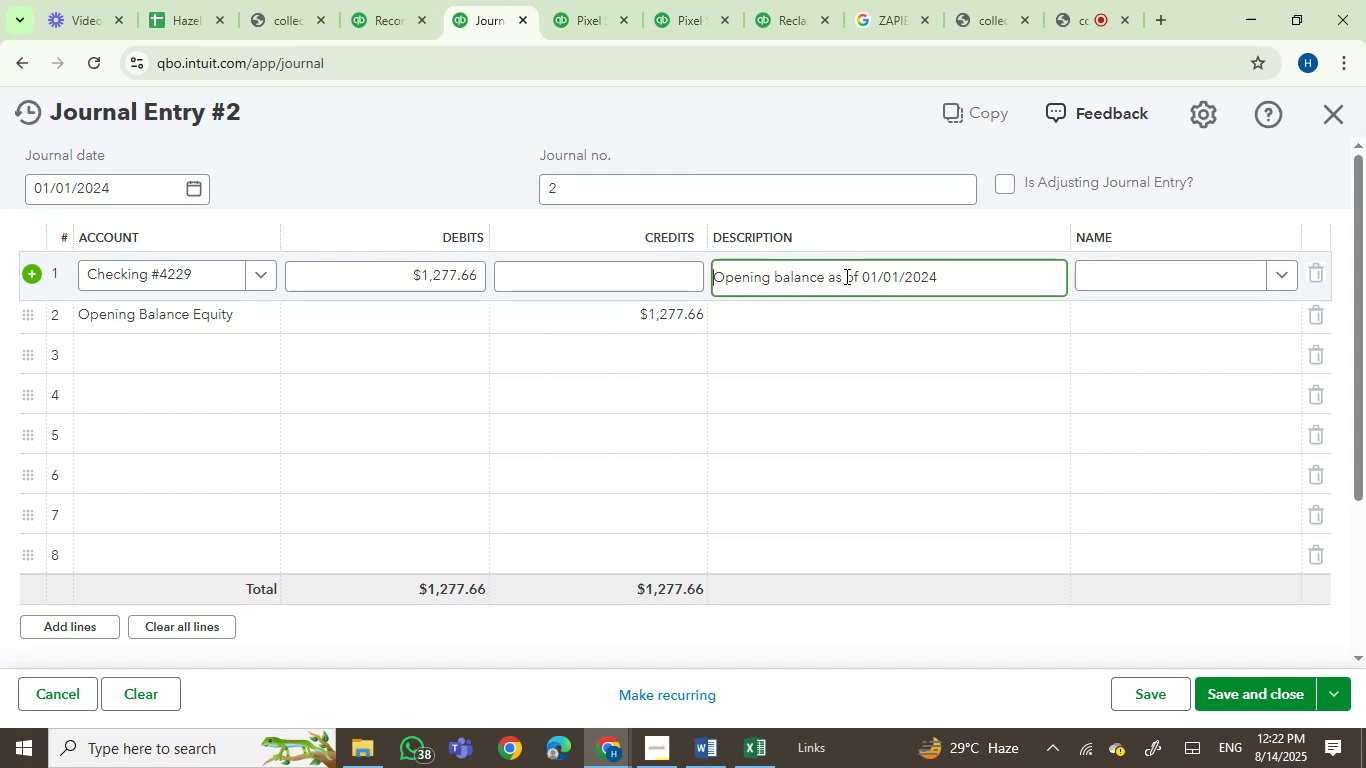 
key(ArrowLeft)
 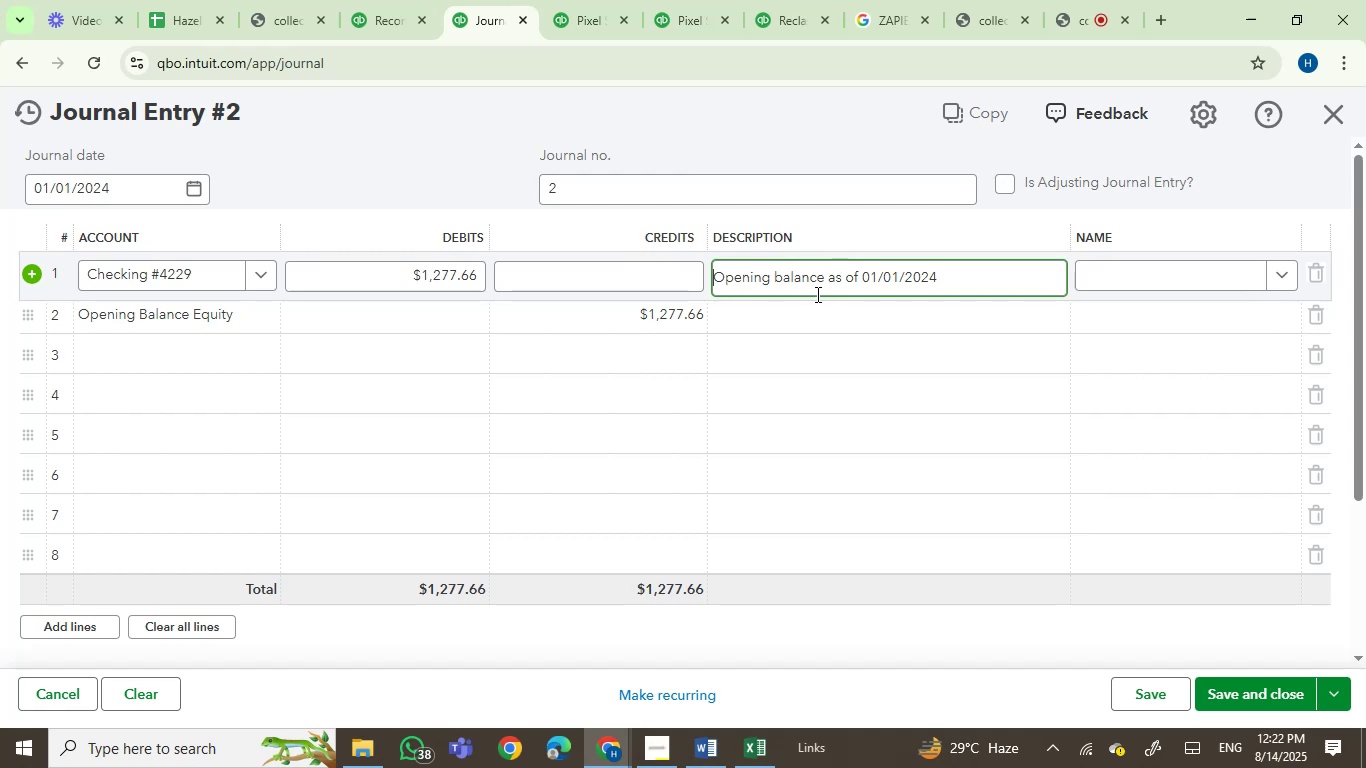 
left_click([827, 279])
 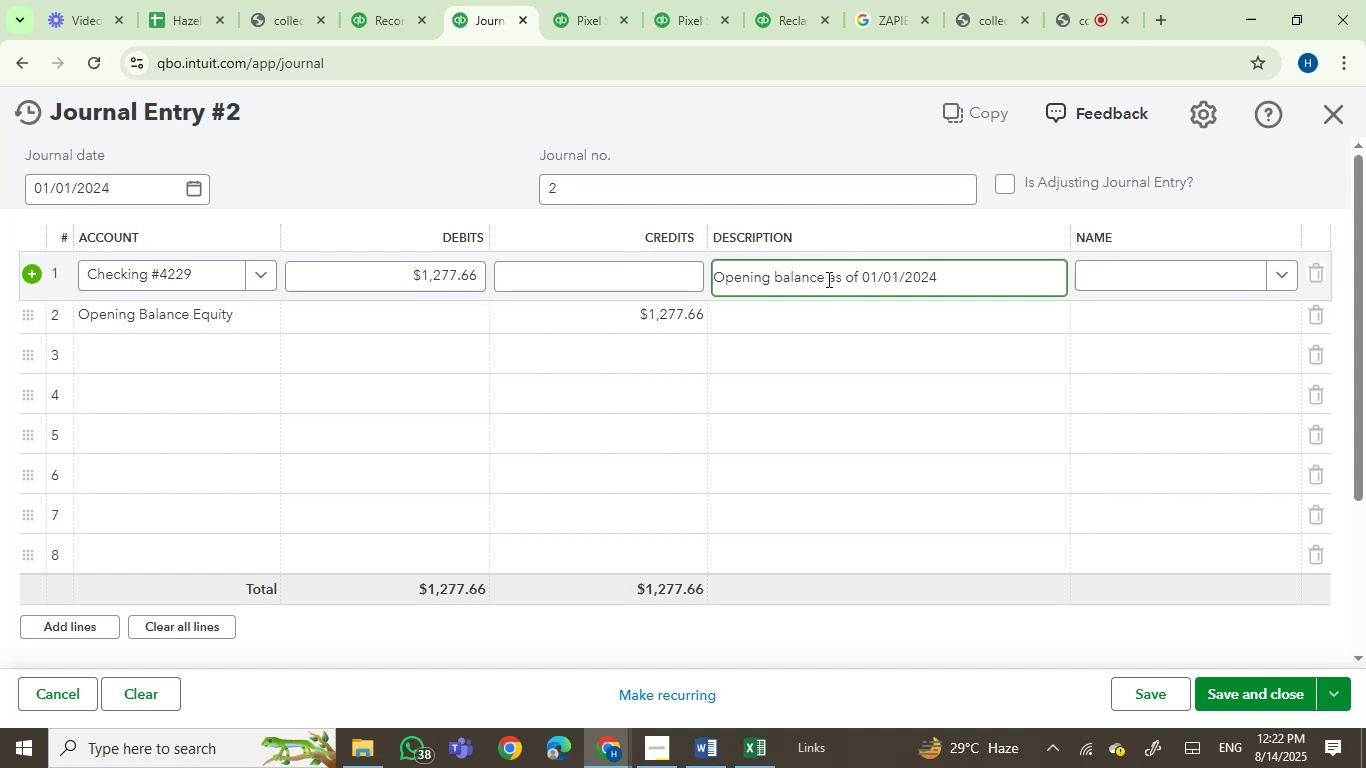 
type(of Checking #)
 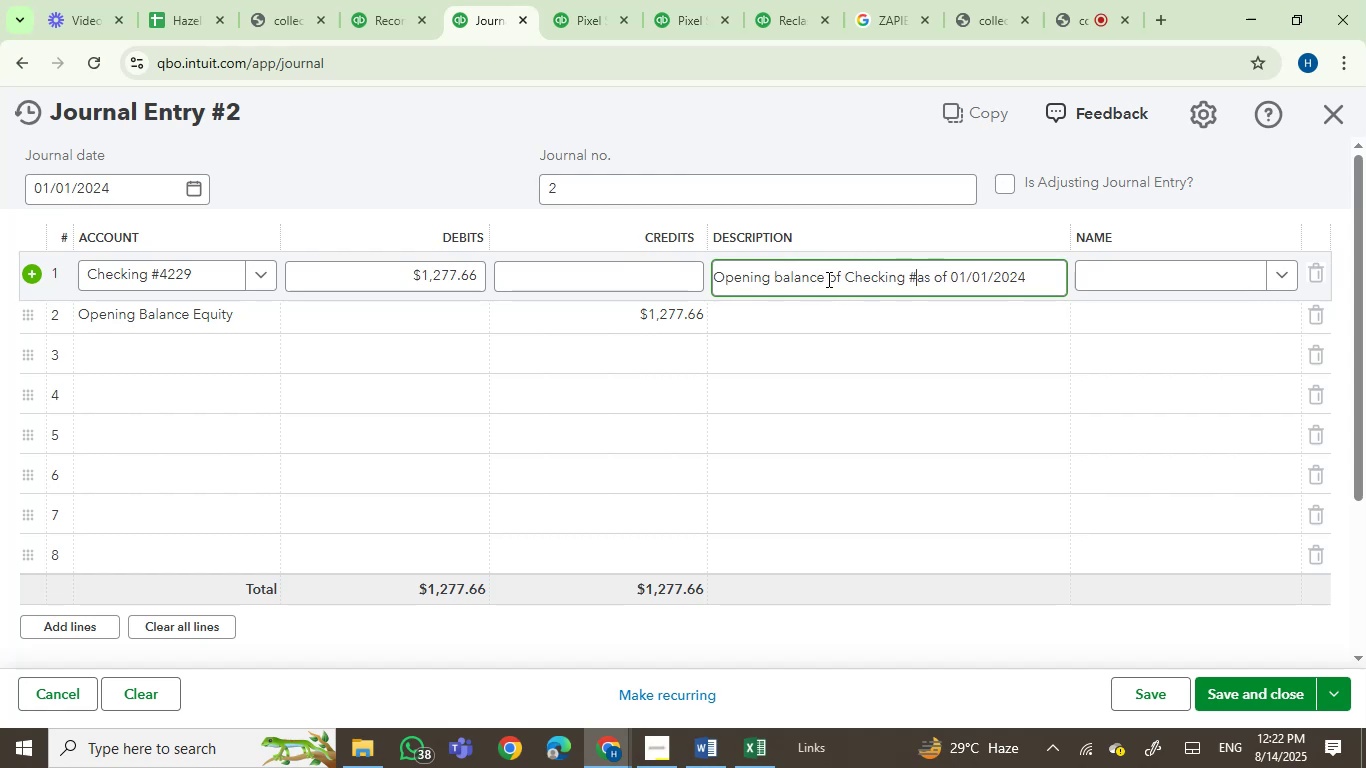 
wait(14.98)
 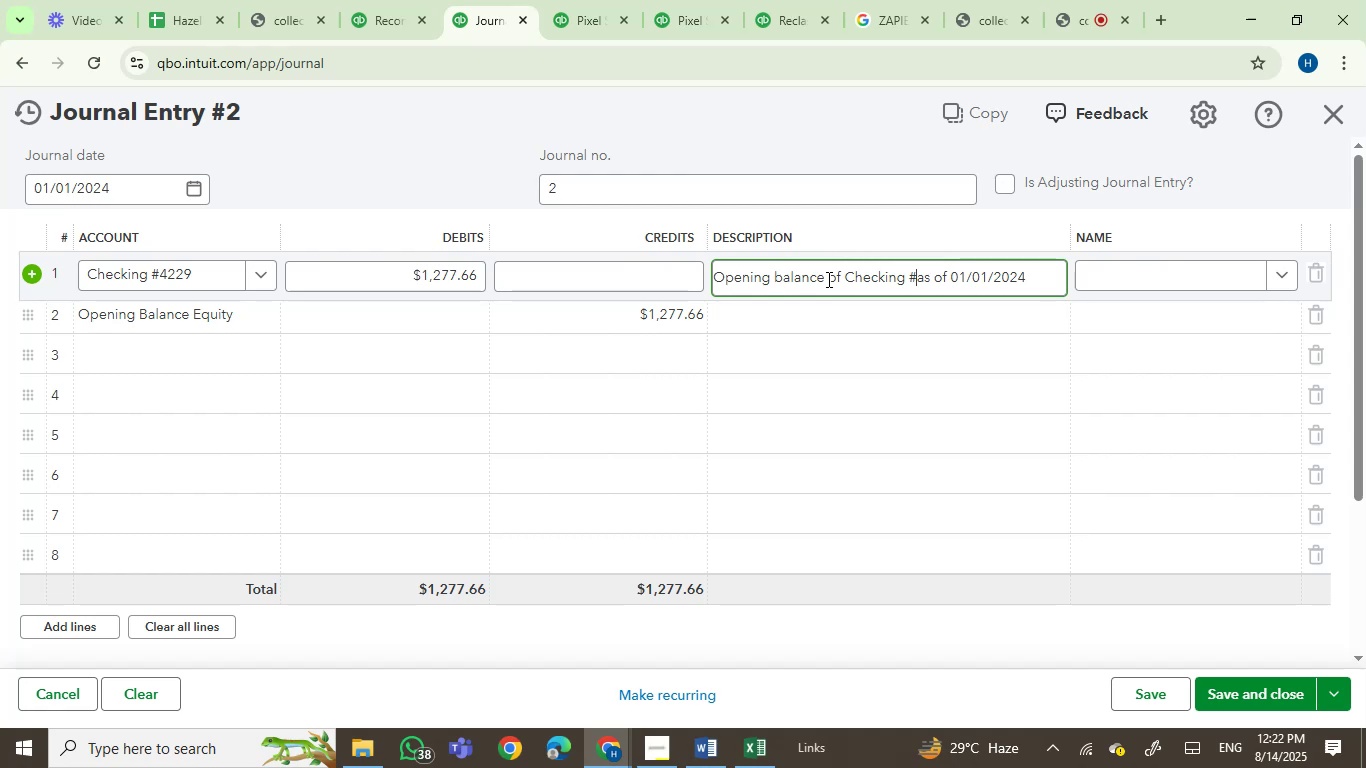 
key(Numpad4)
 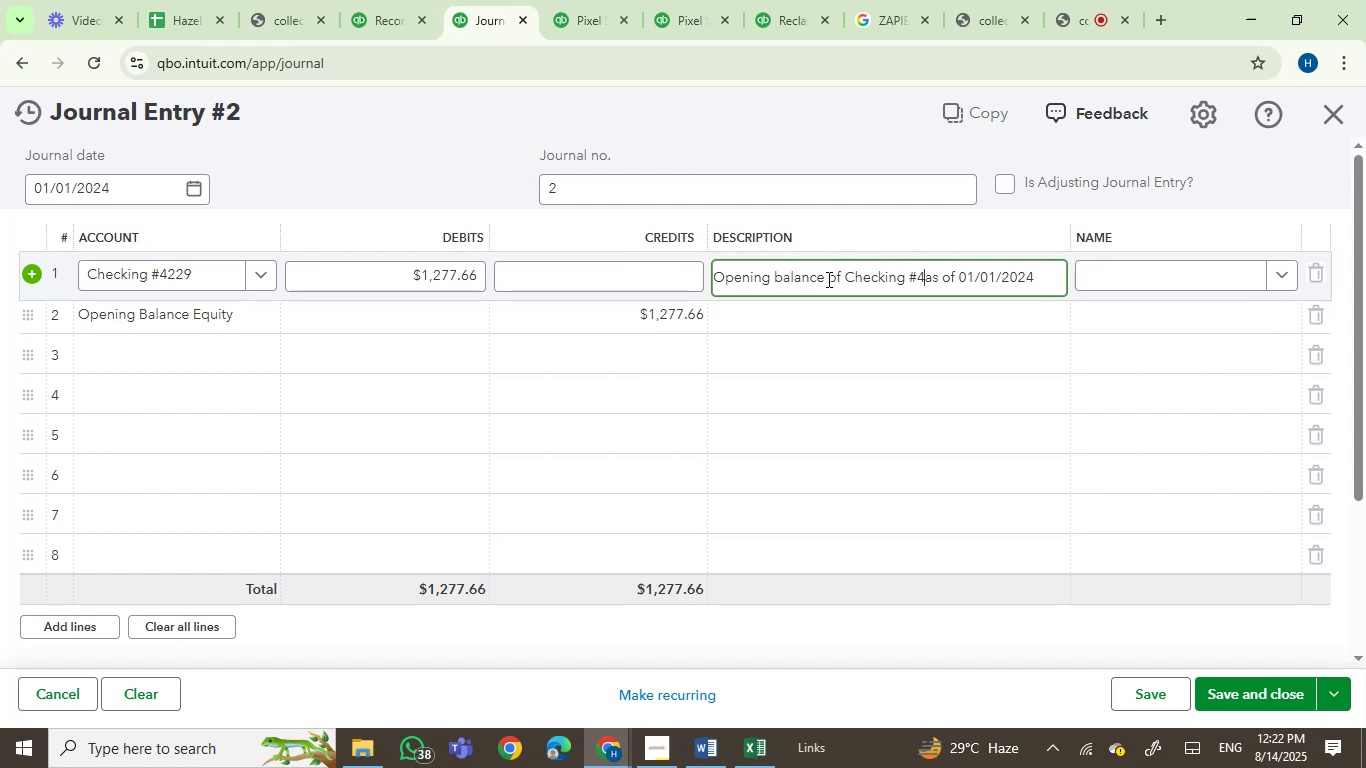 
key(Numpad2)
 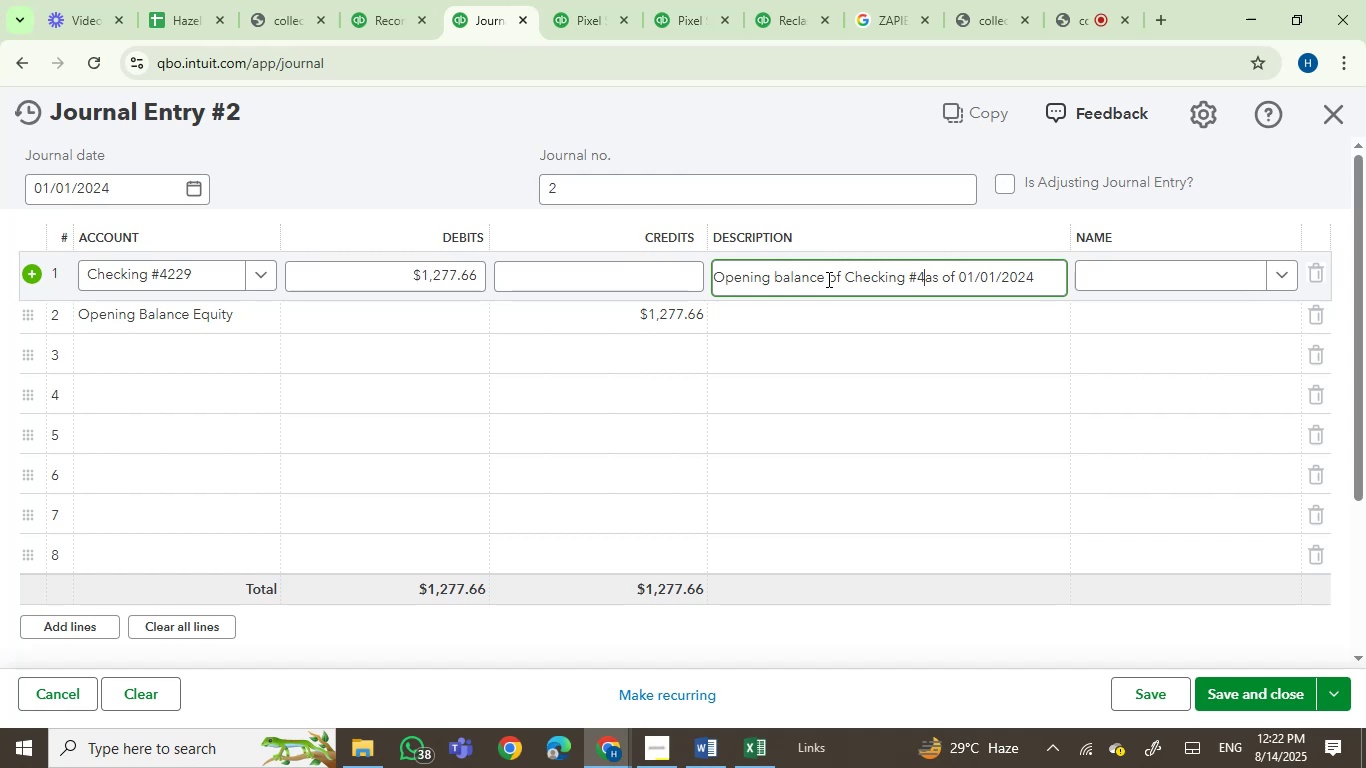 
key(Numpad2)
 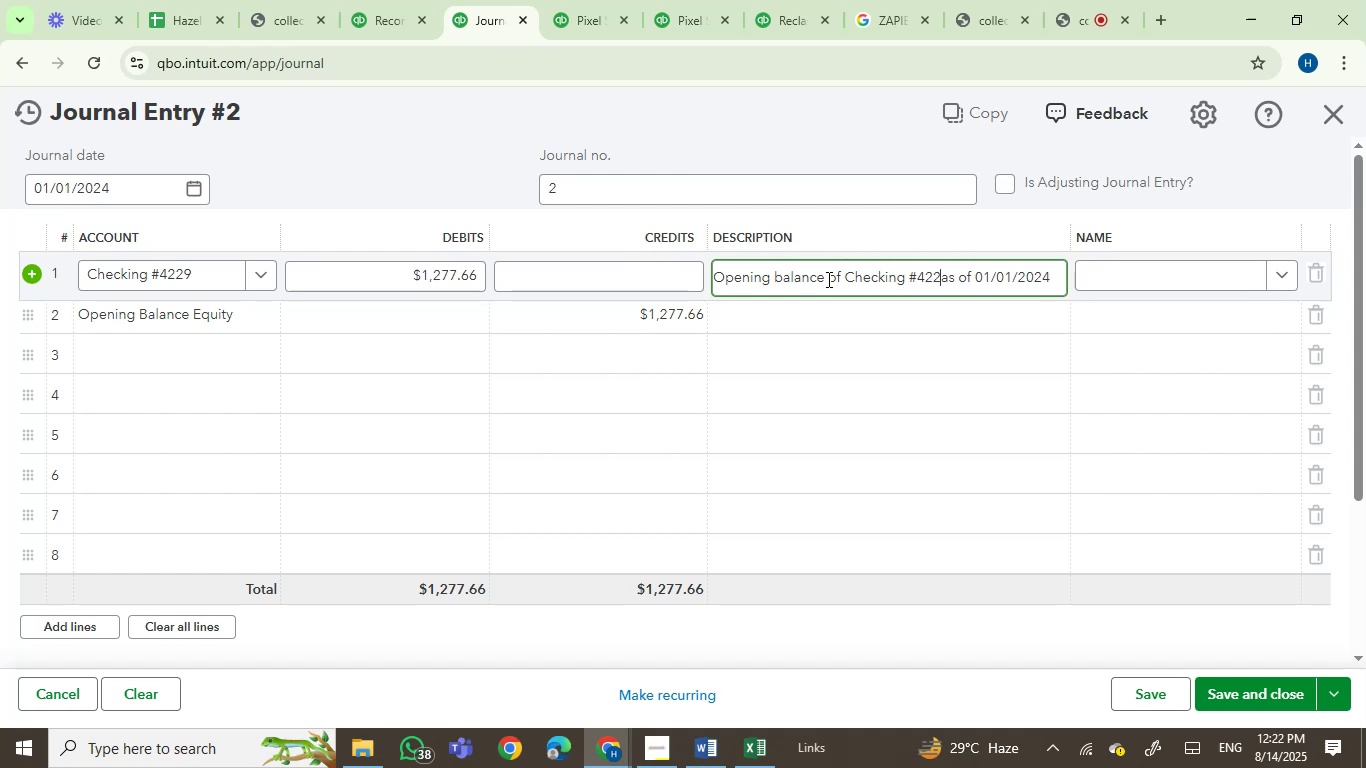 
key(Numpad9)
 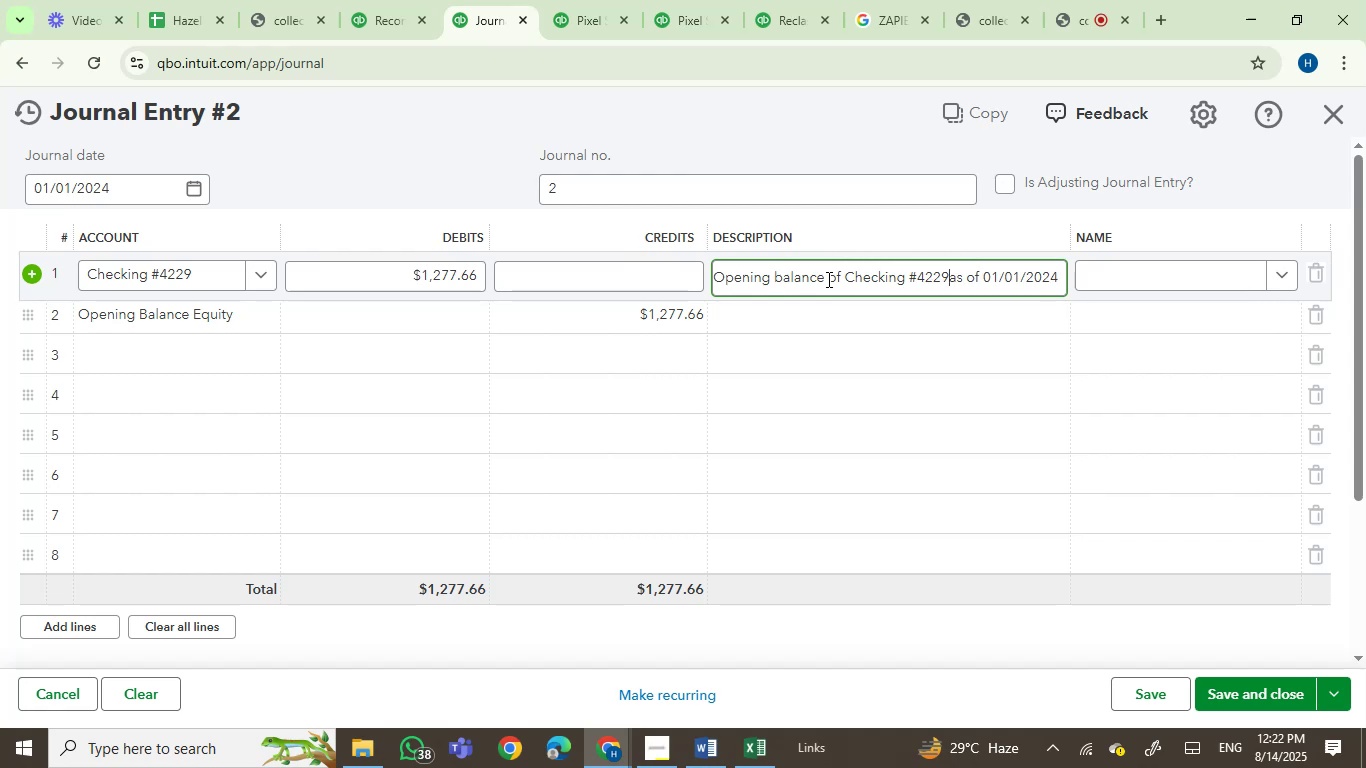 
key(Space)
 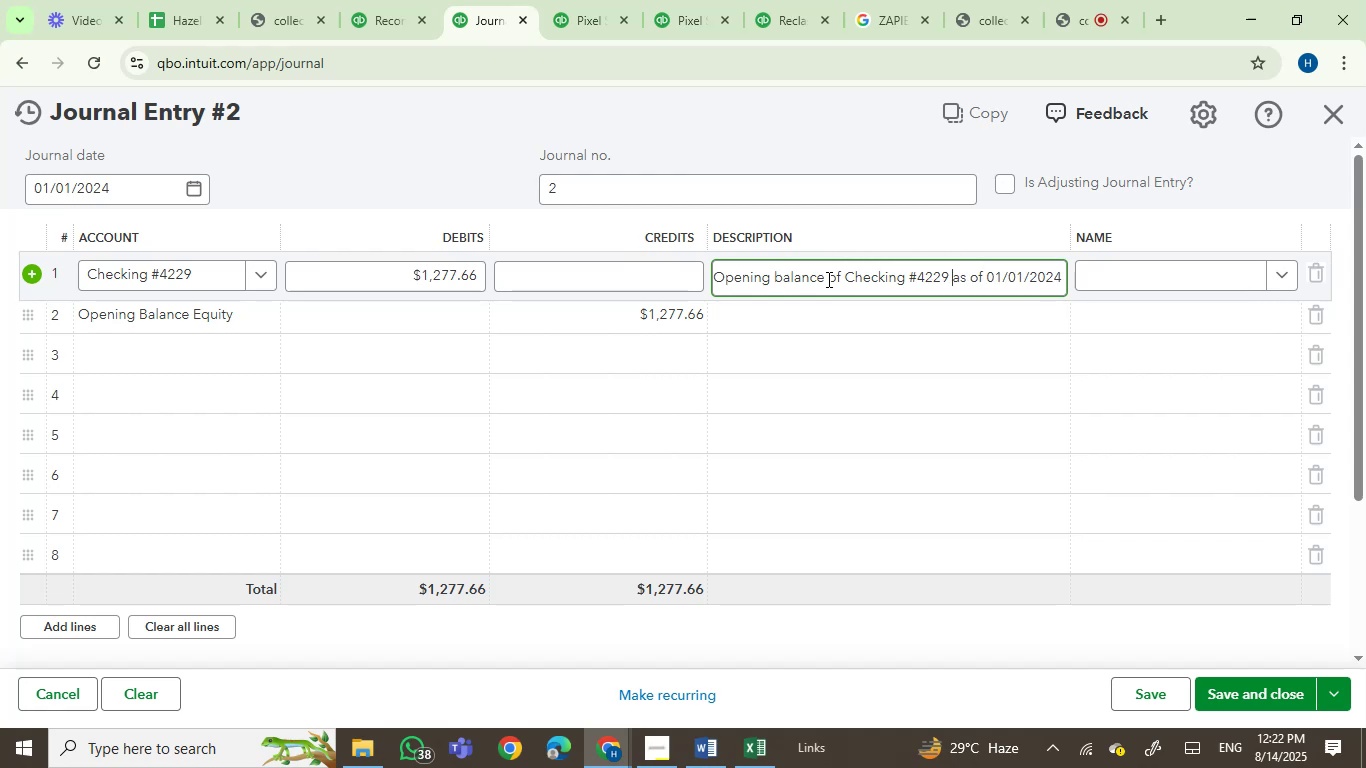 
key(Control+A)
 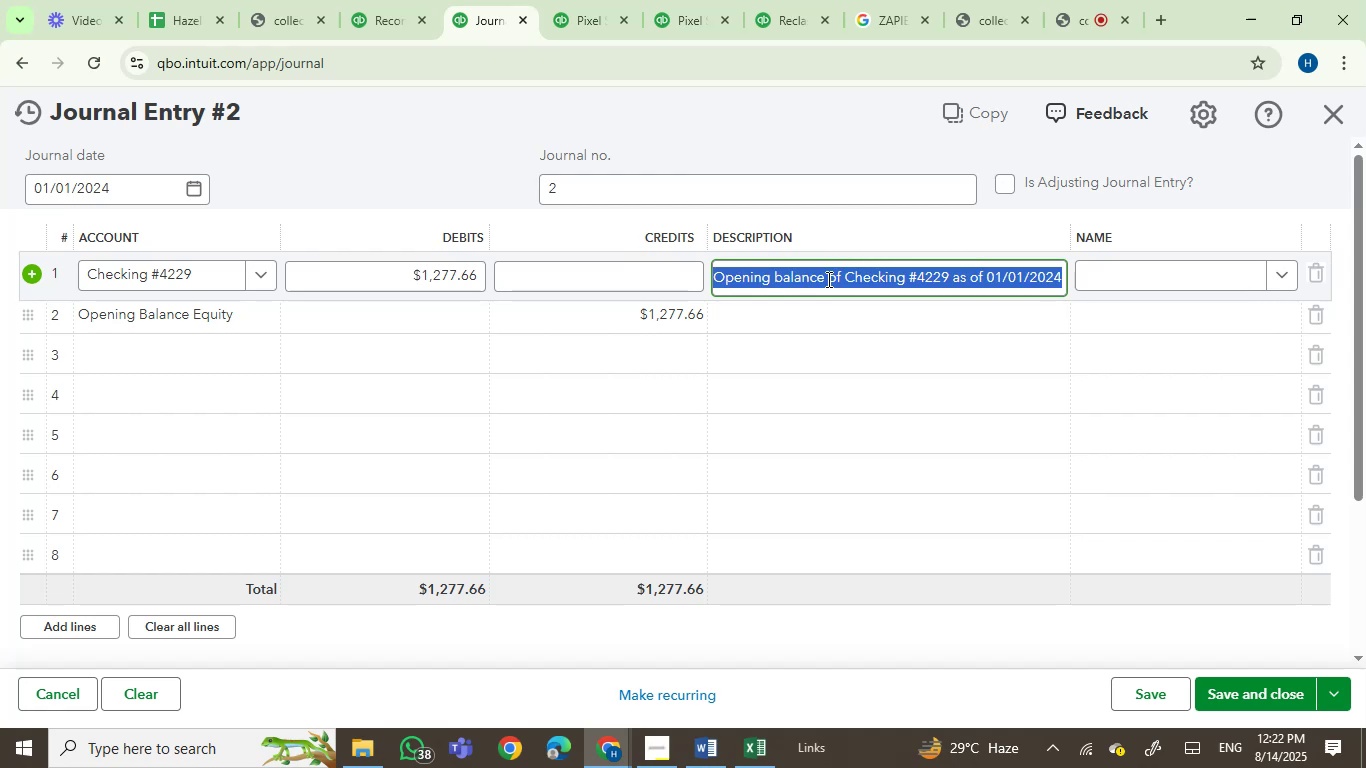 
key(Control+C)
 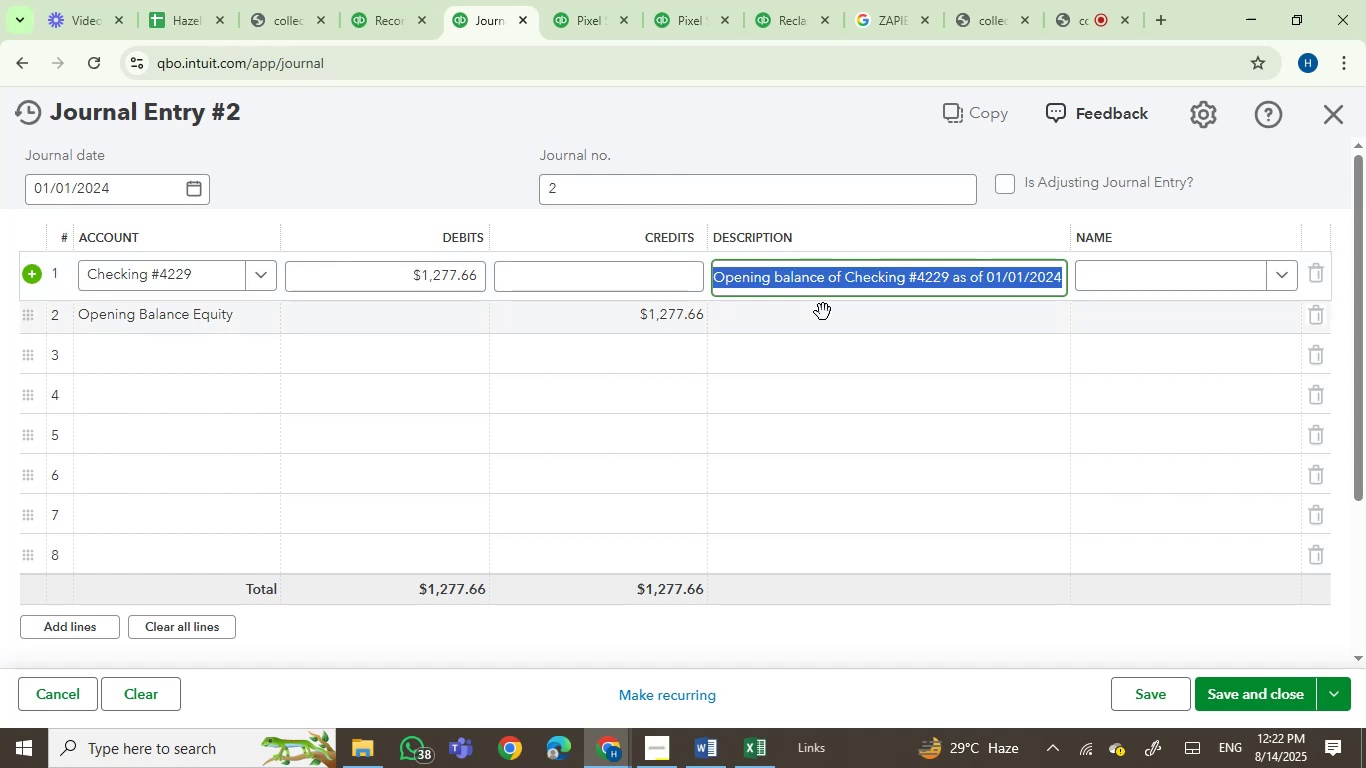 
left_click([823, 312])
 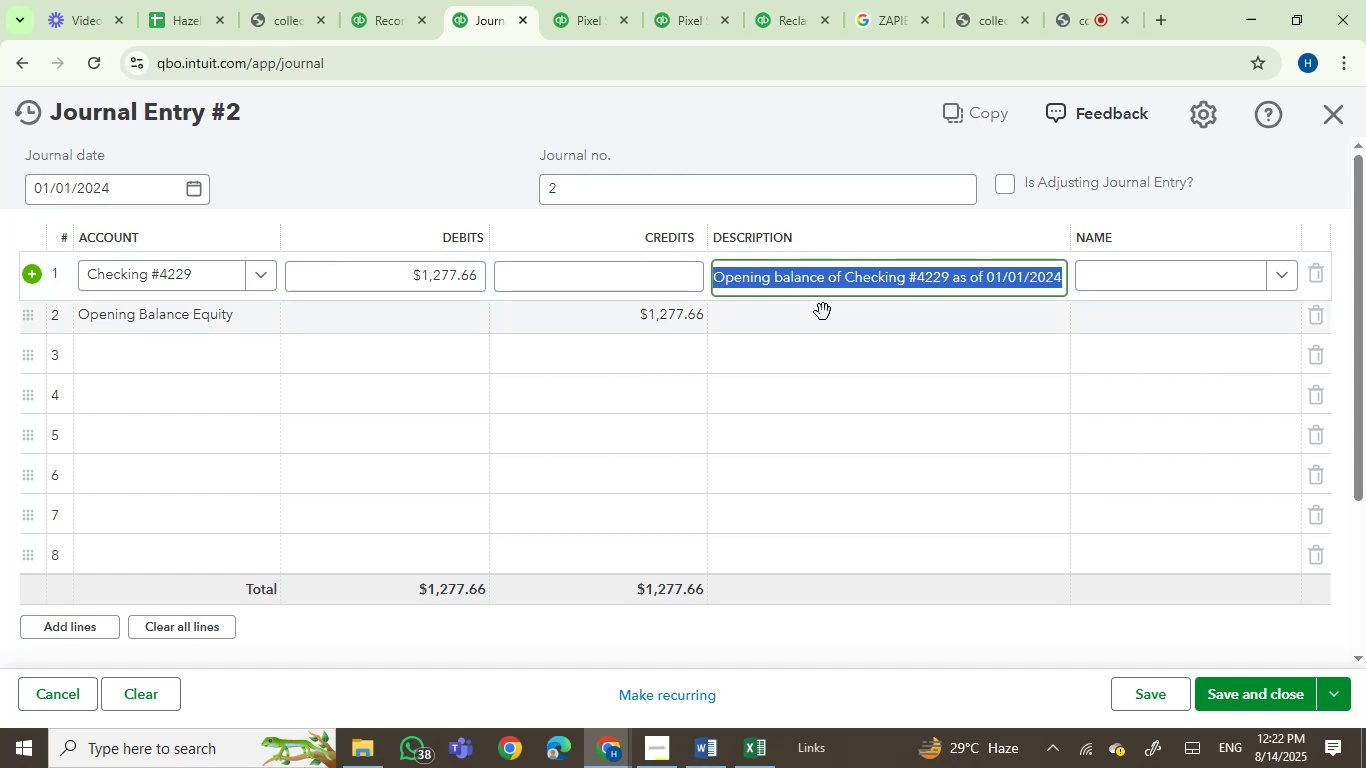 
key(Control+V)
 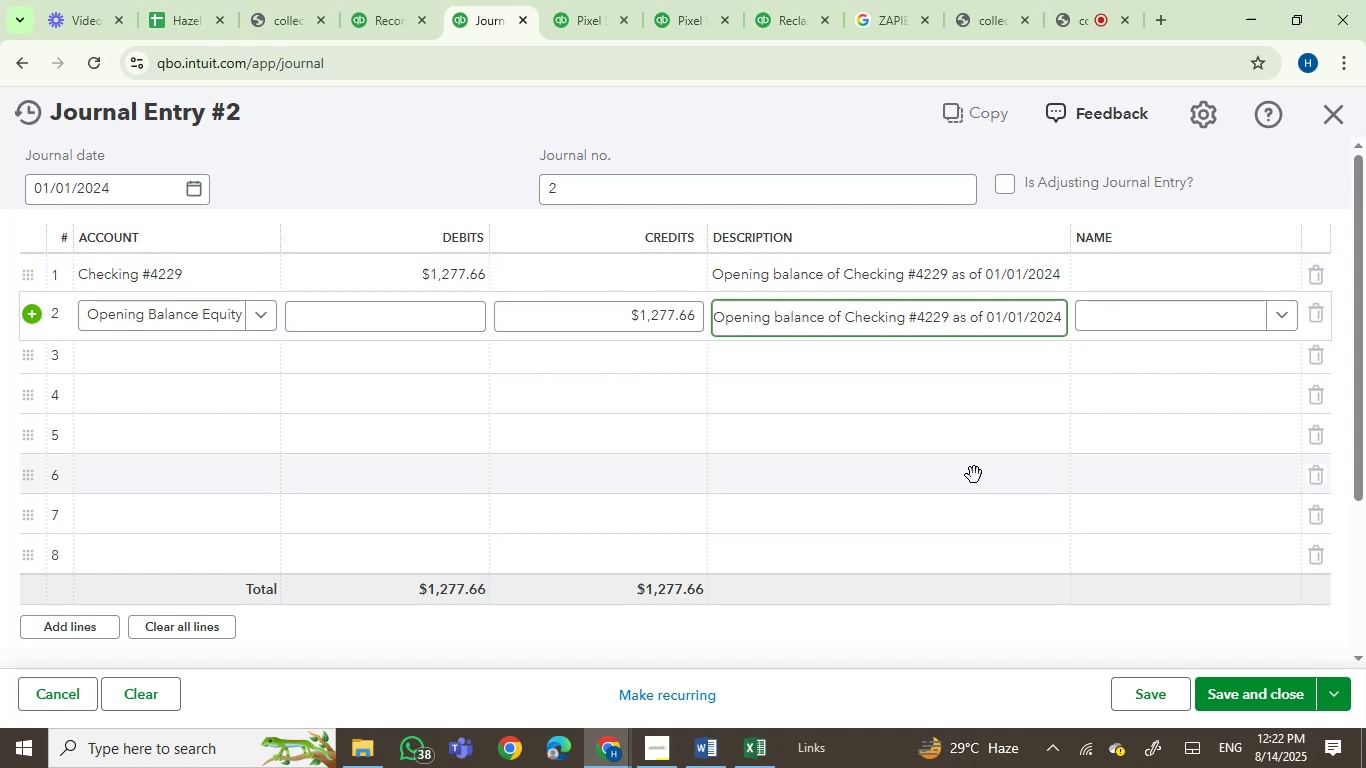 
wait(5.2)
 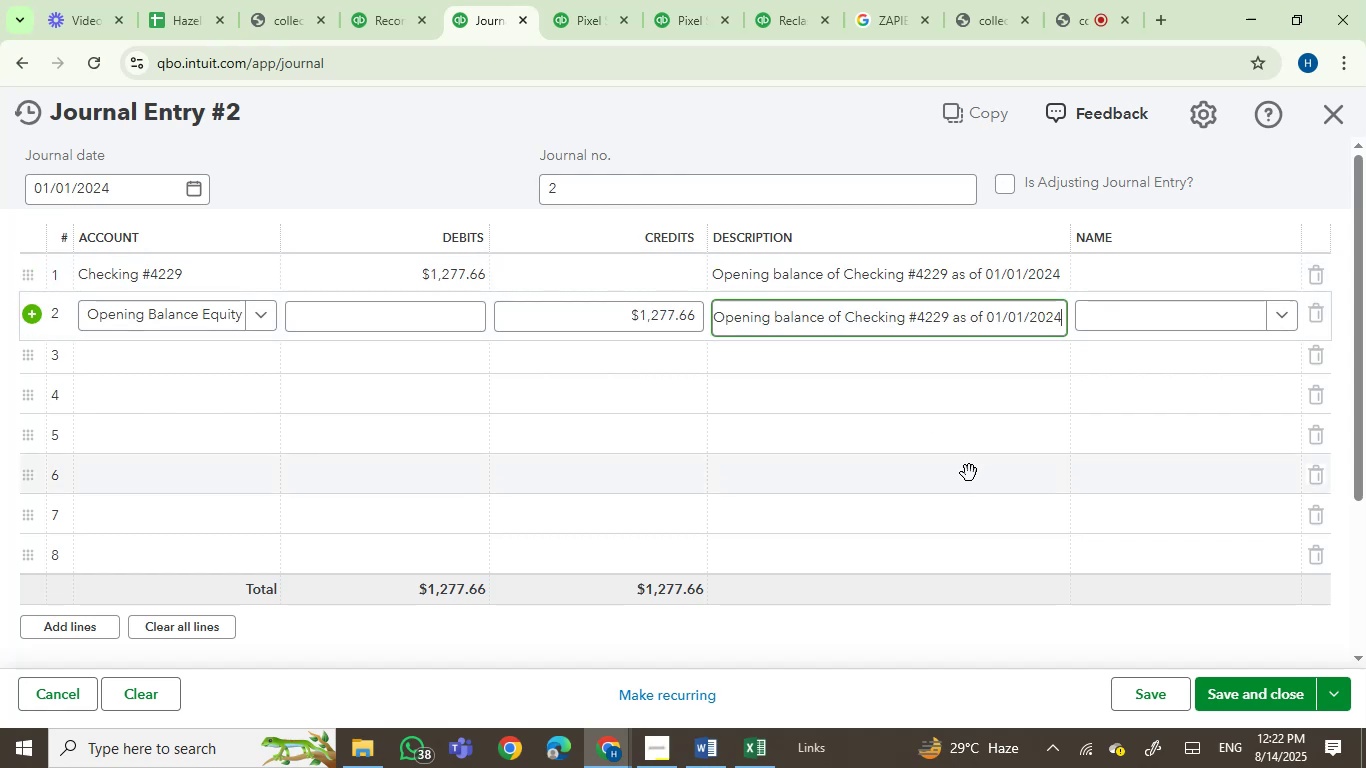 
left_click([1236, 691])
 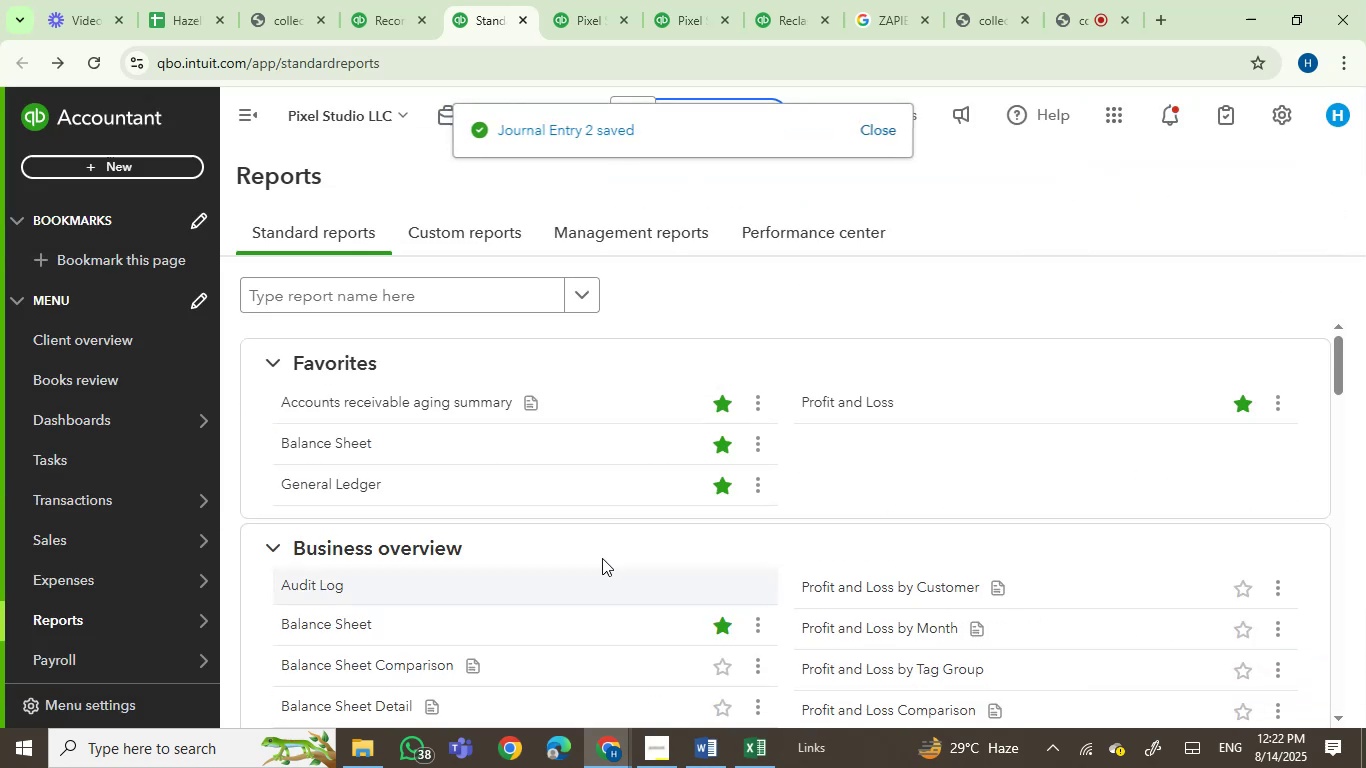 
left_click([367, 0])
 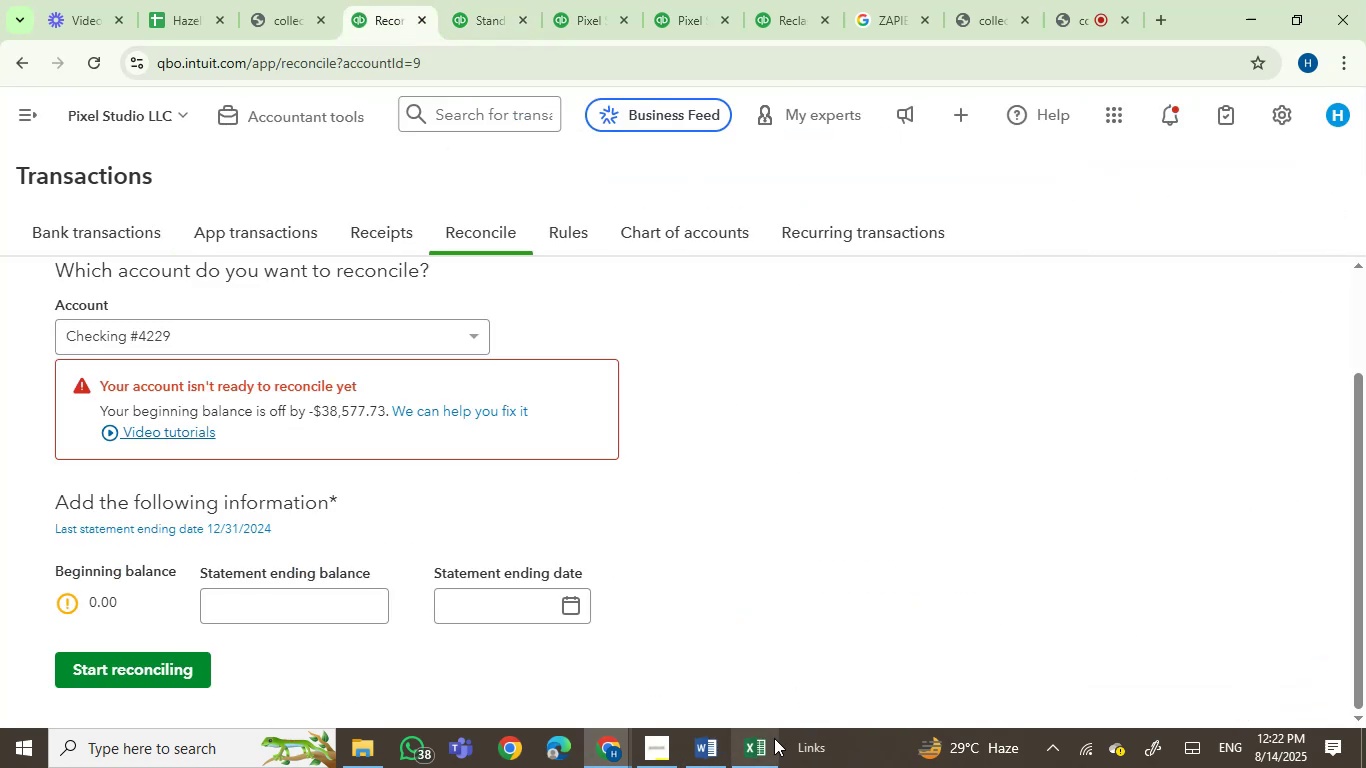 
left_click([751, 748])
 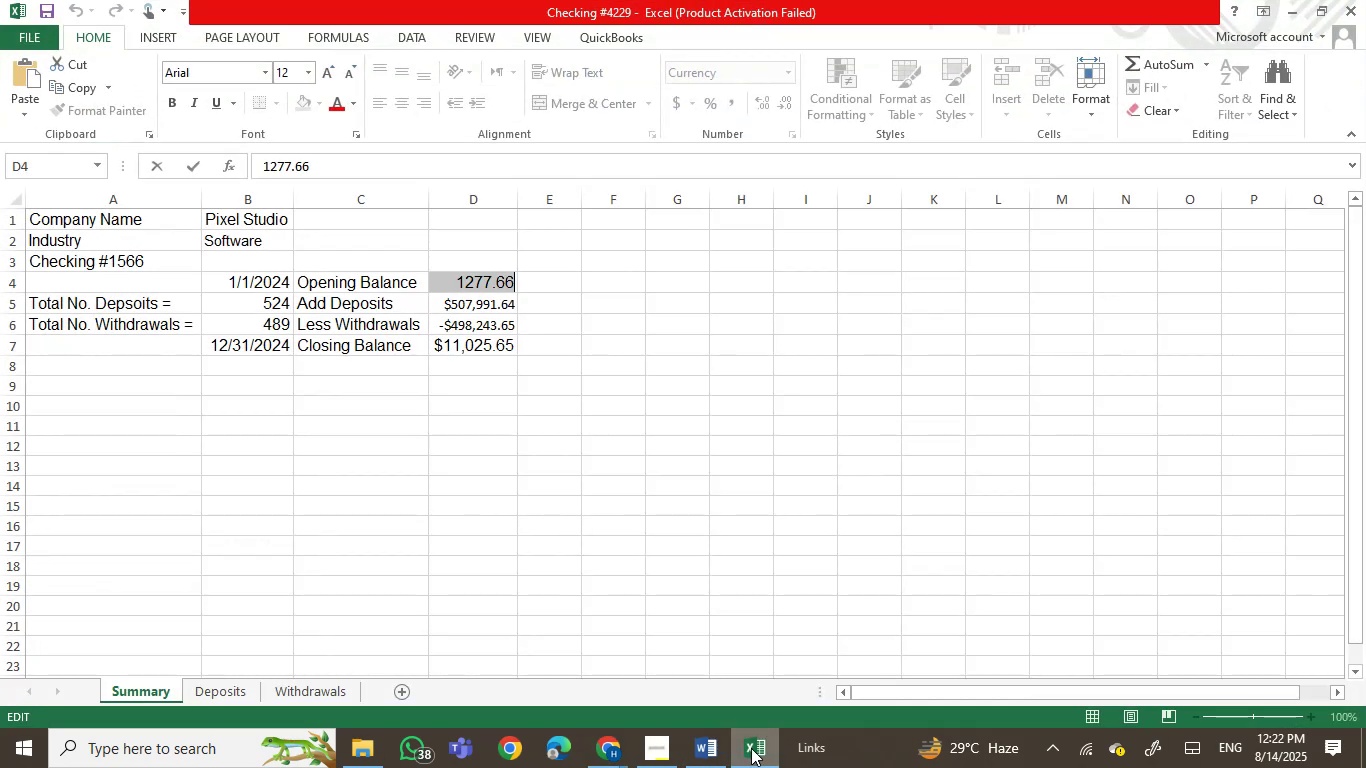 
left_click([751, 748])
 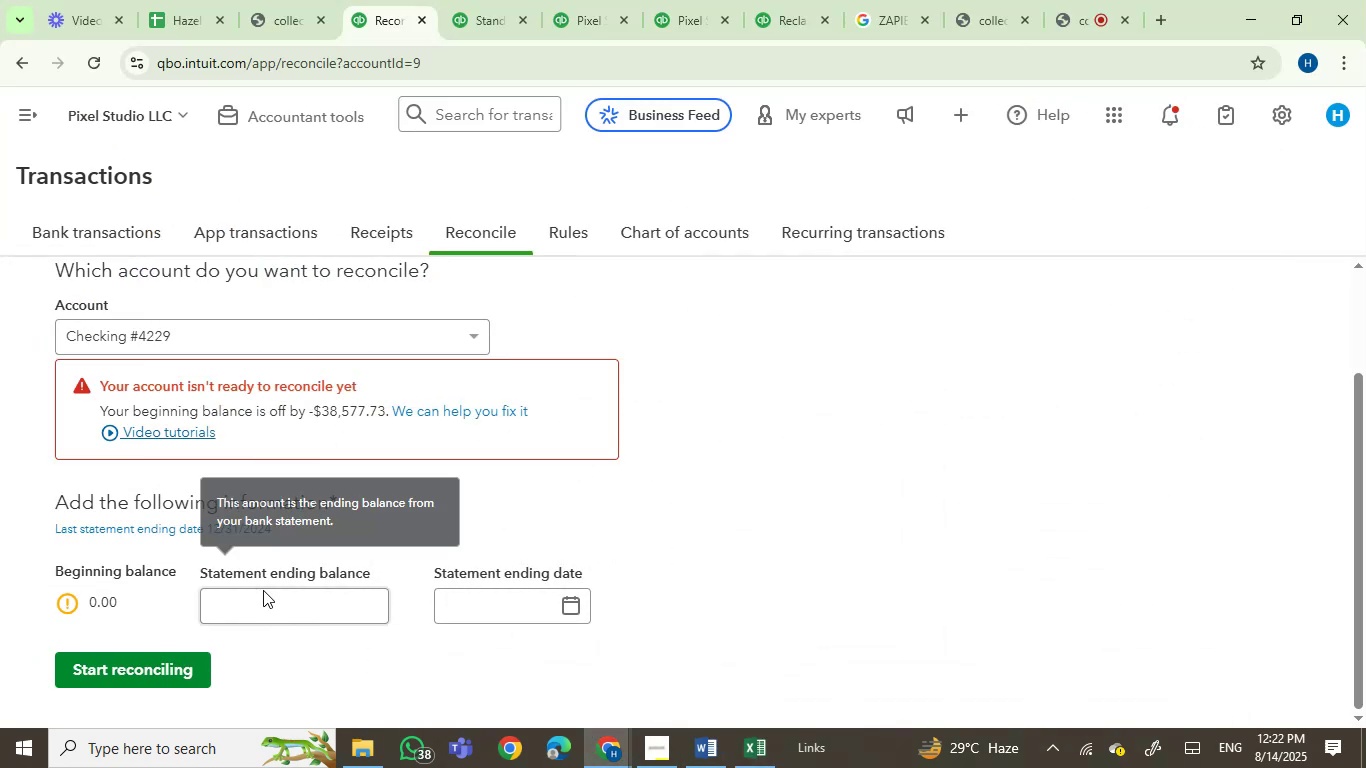 
left_click([270, 606])
 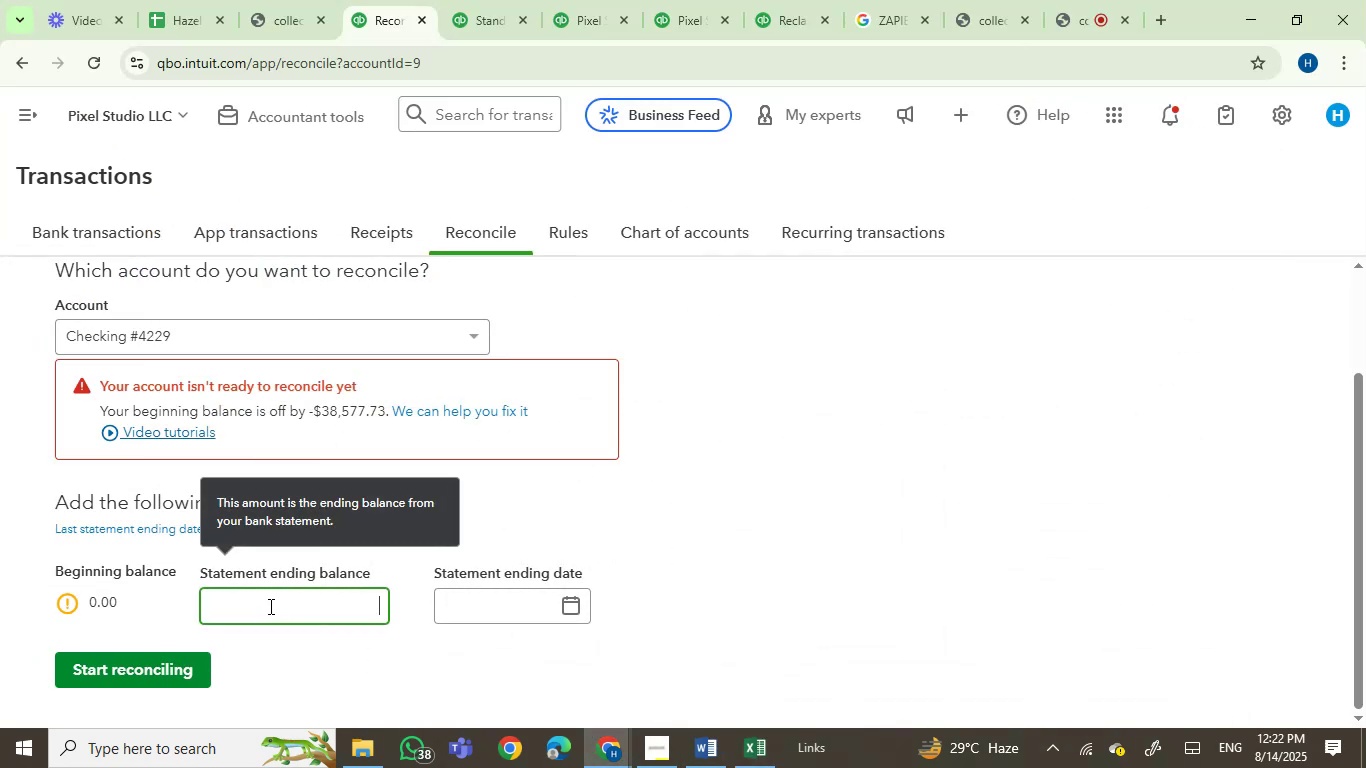 
key(Numpad1)
 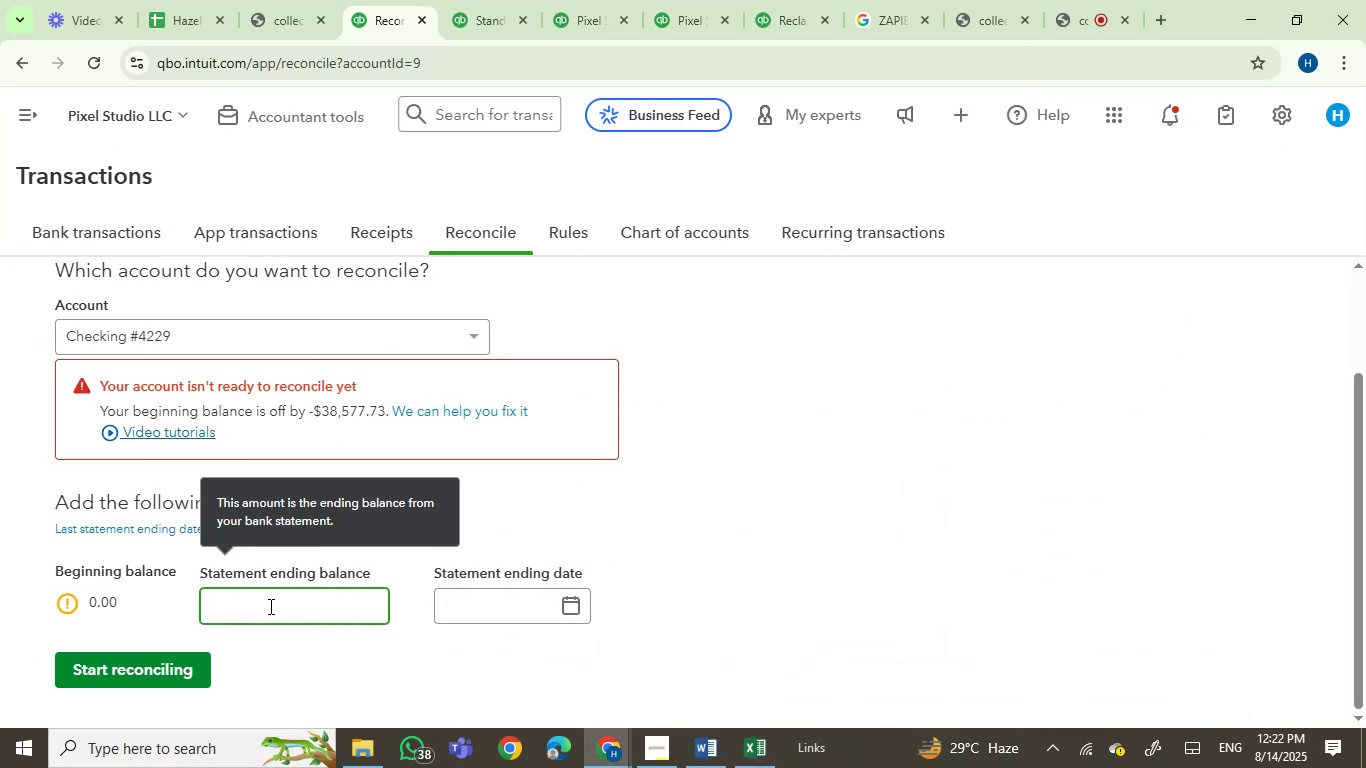 
key(Numpad1)
 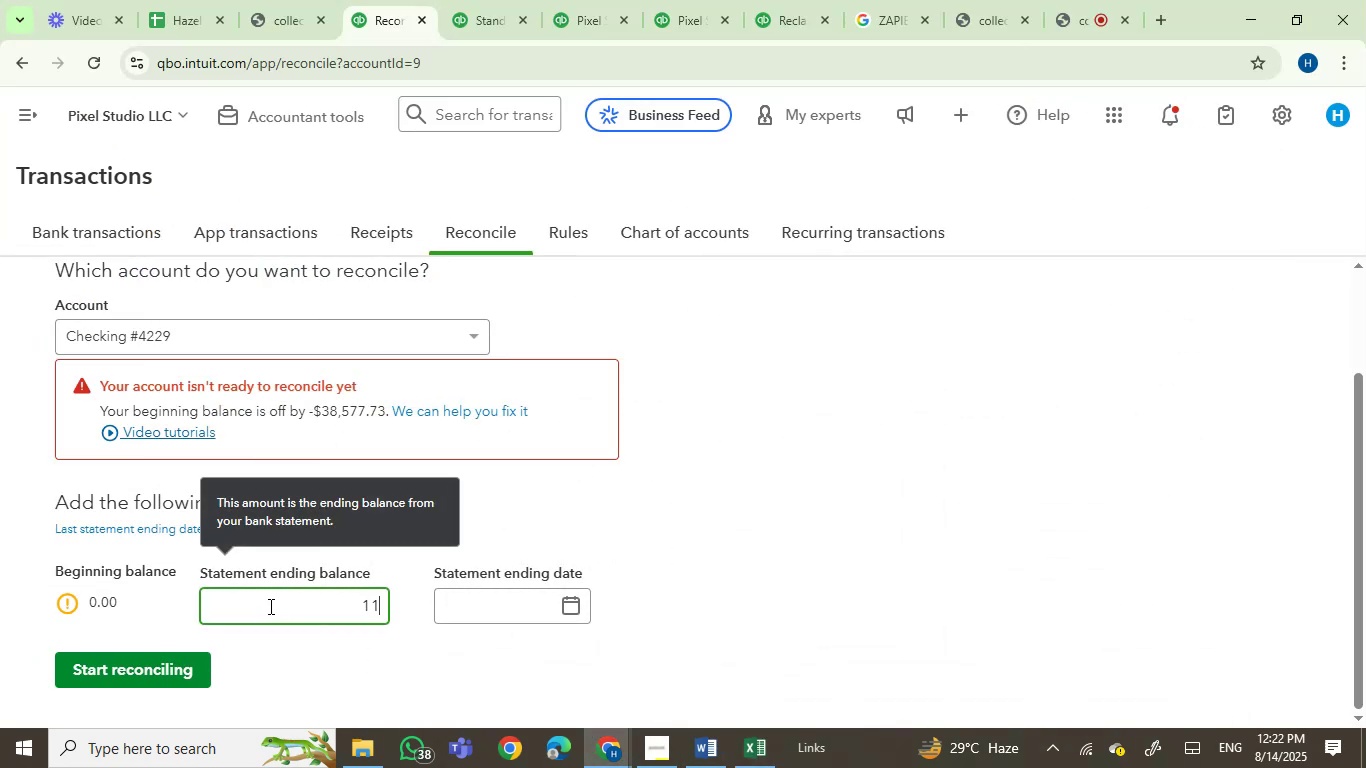 
key(Numpad0)
 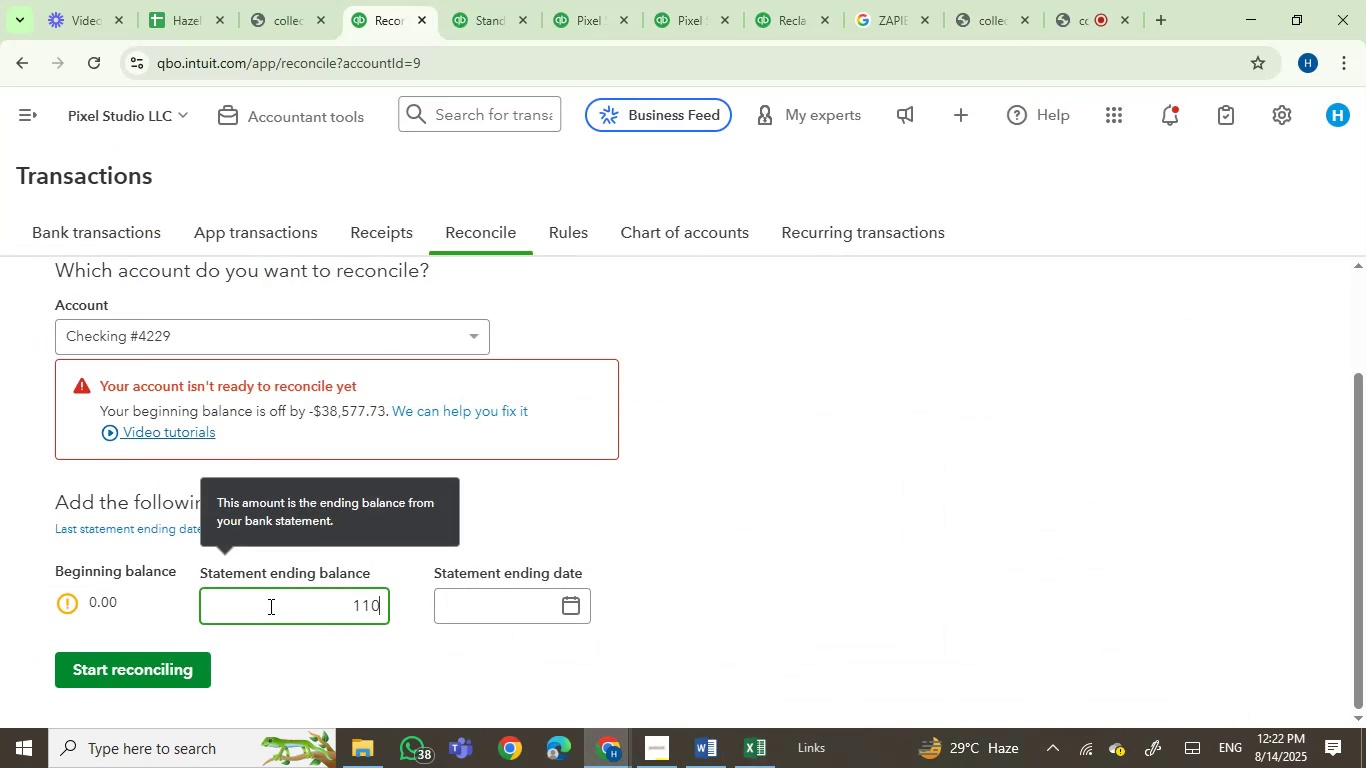 
key(Numpad2)
 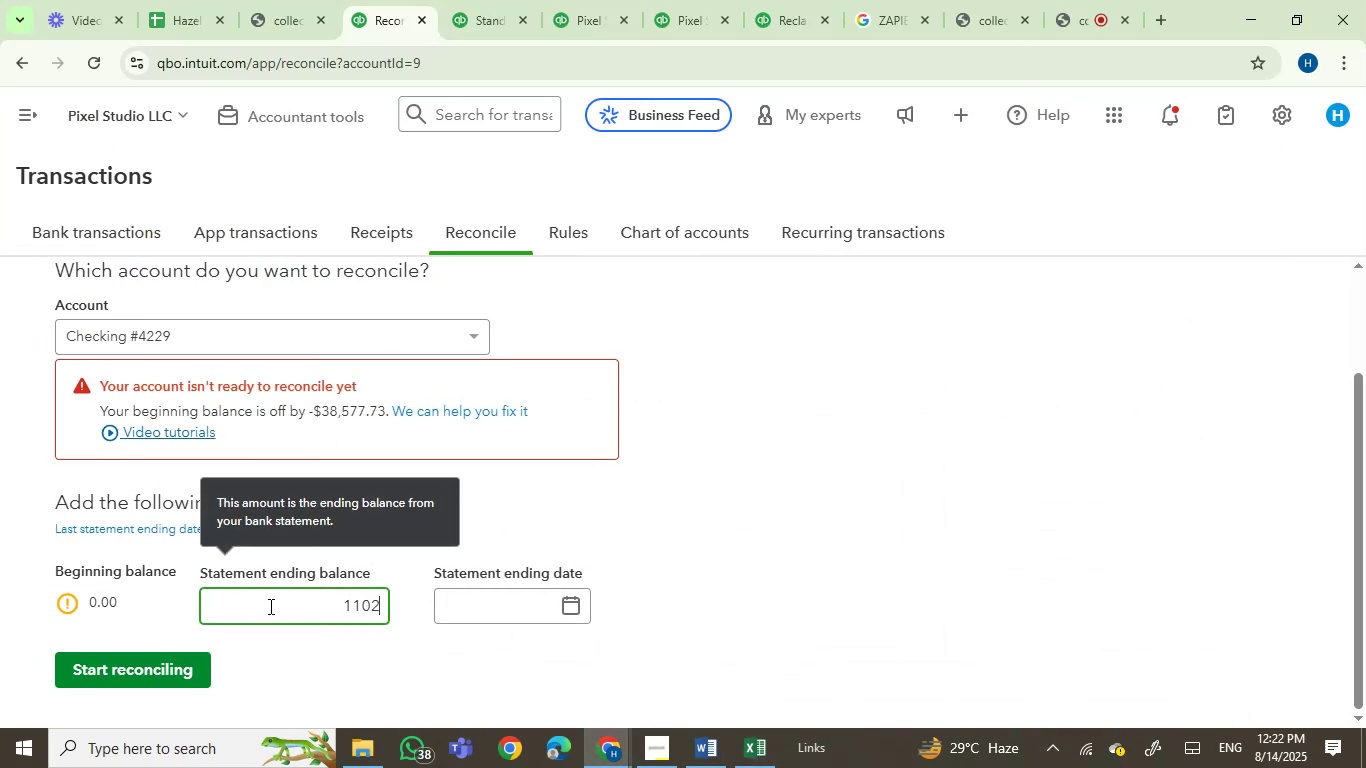 
key(Numpad5)
 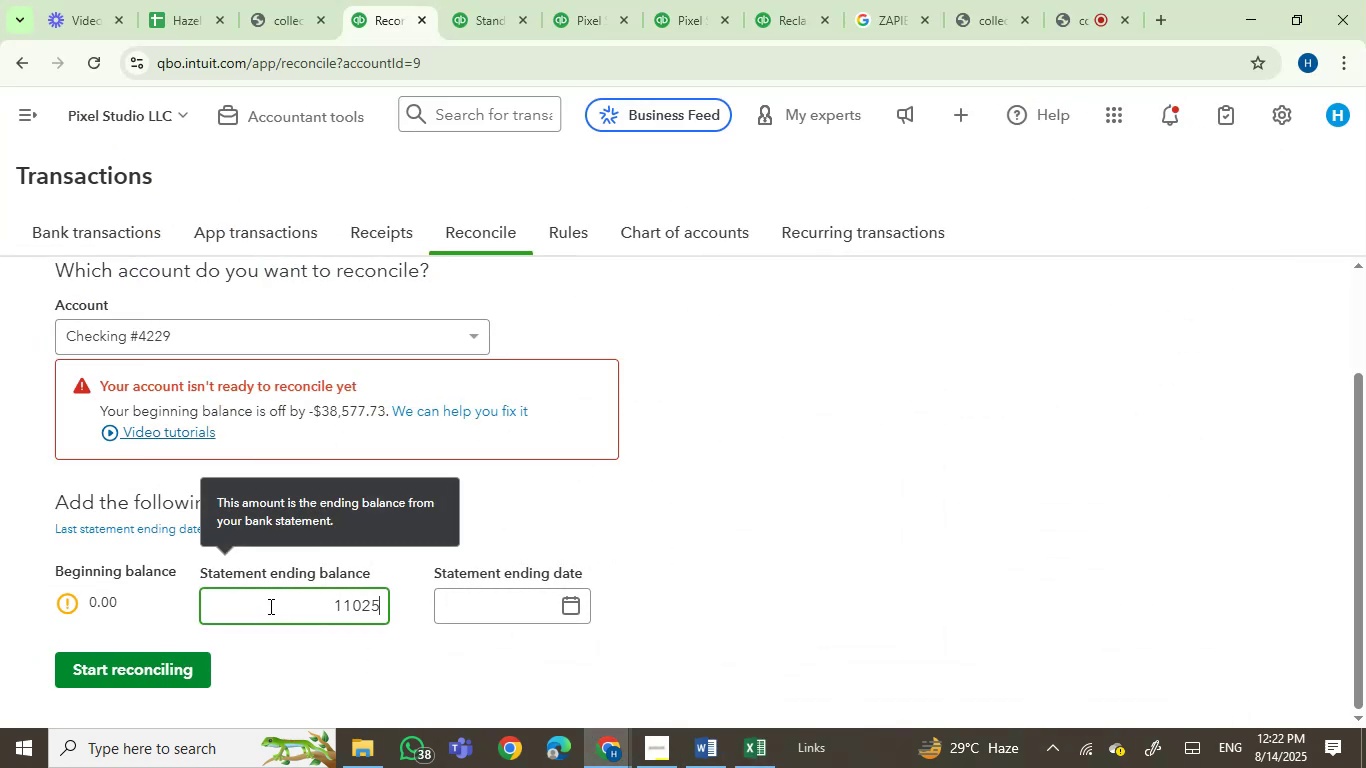 
key(NumpadDecimal)
 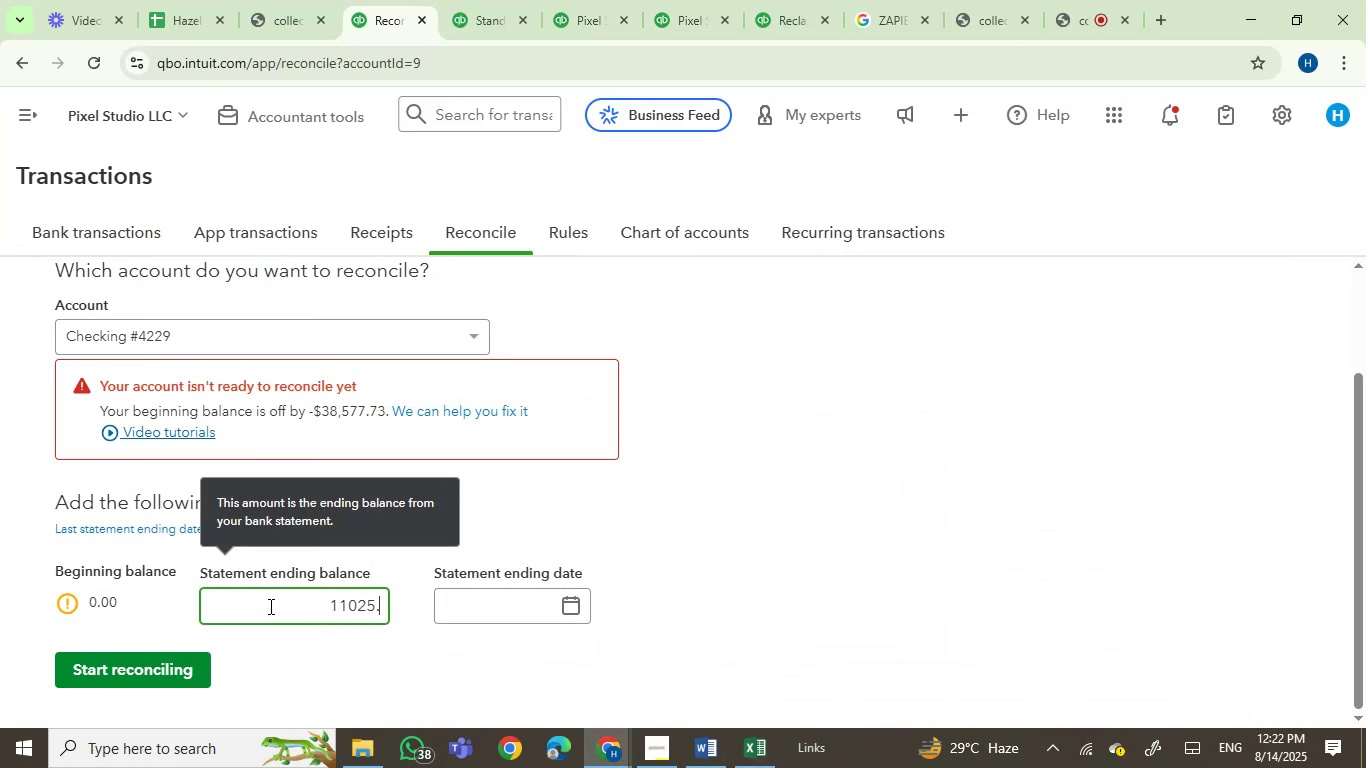 
key(Numpad6)
 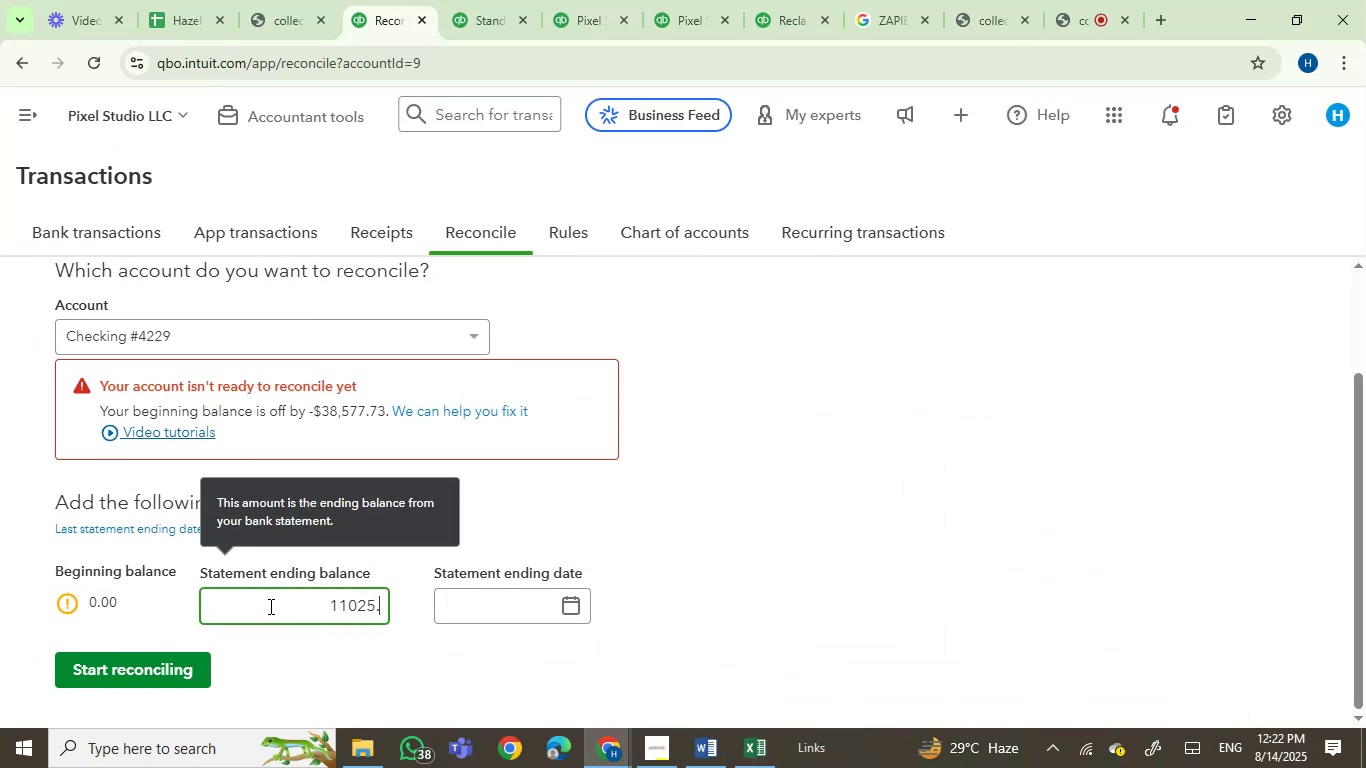 
key(Numpad5)
 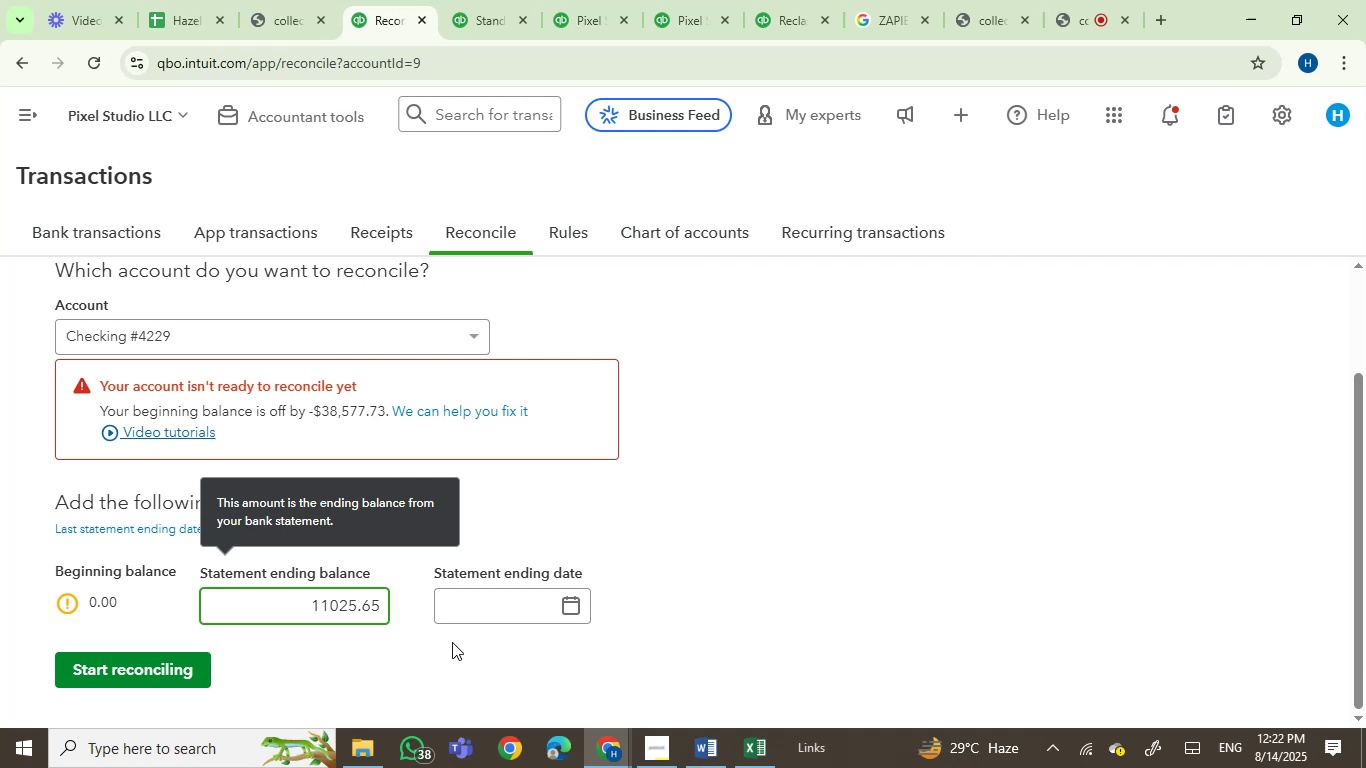 
left_click([530, 617])
 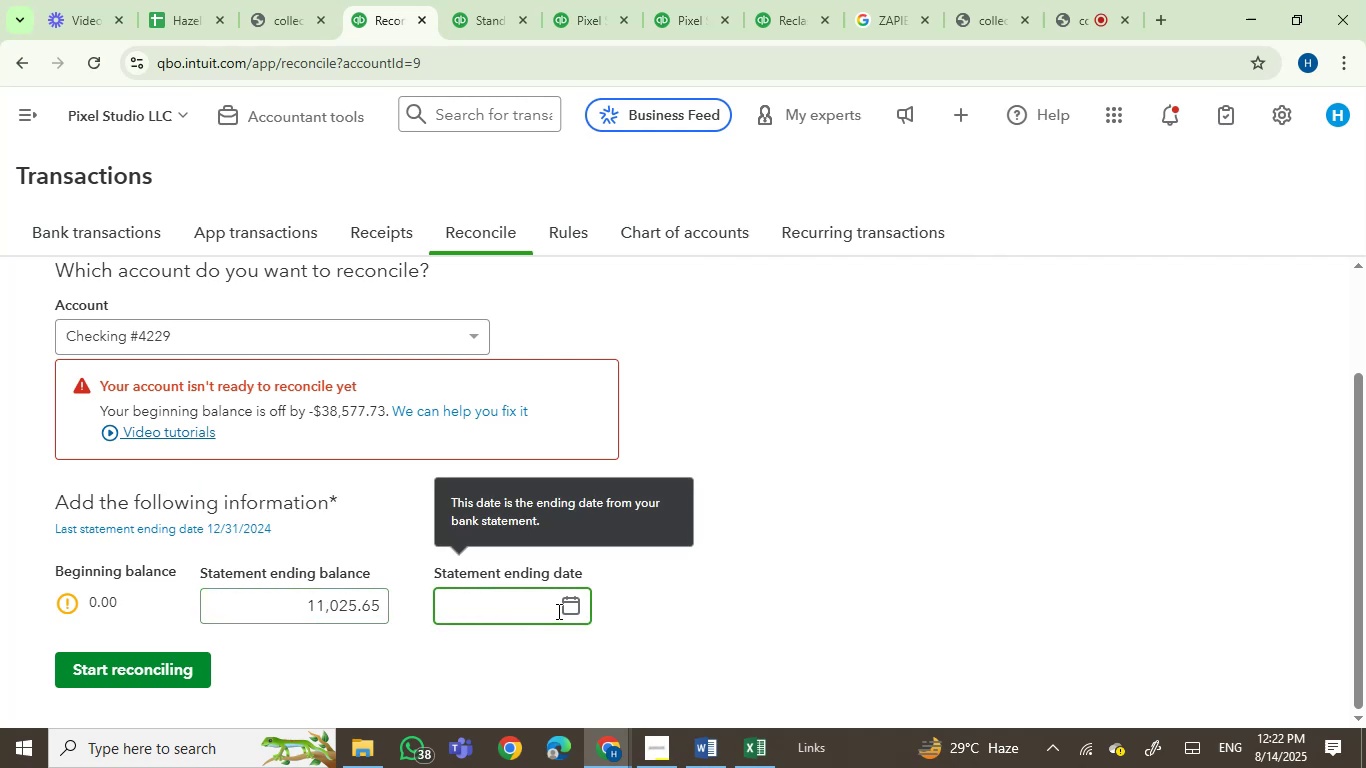 
left_click([572, 604])
 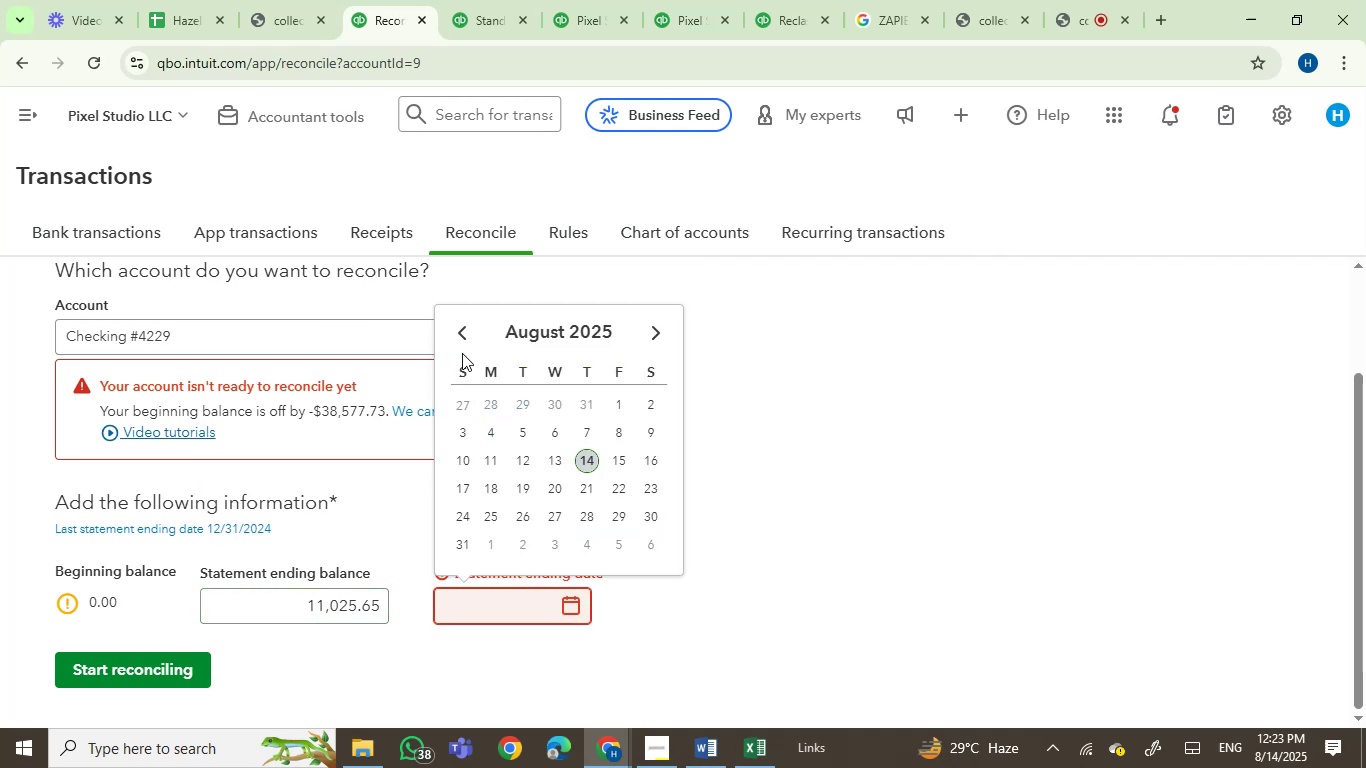 
double_click([466, 342])
 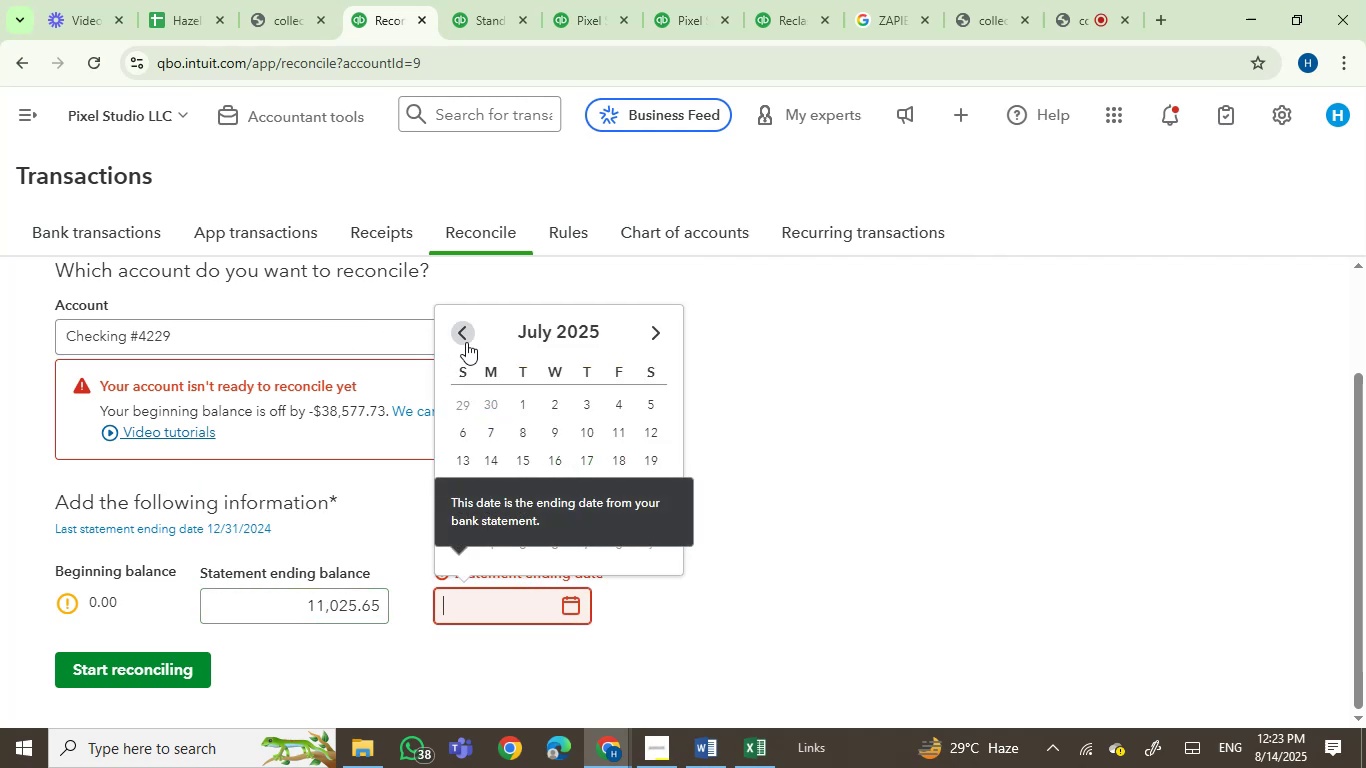 
triple_click([466, 342])
 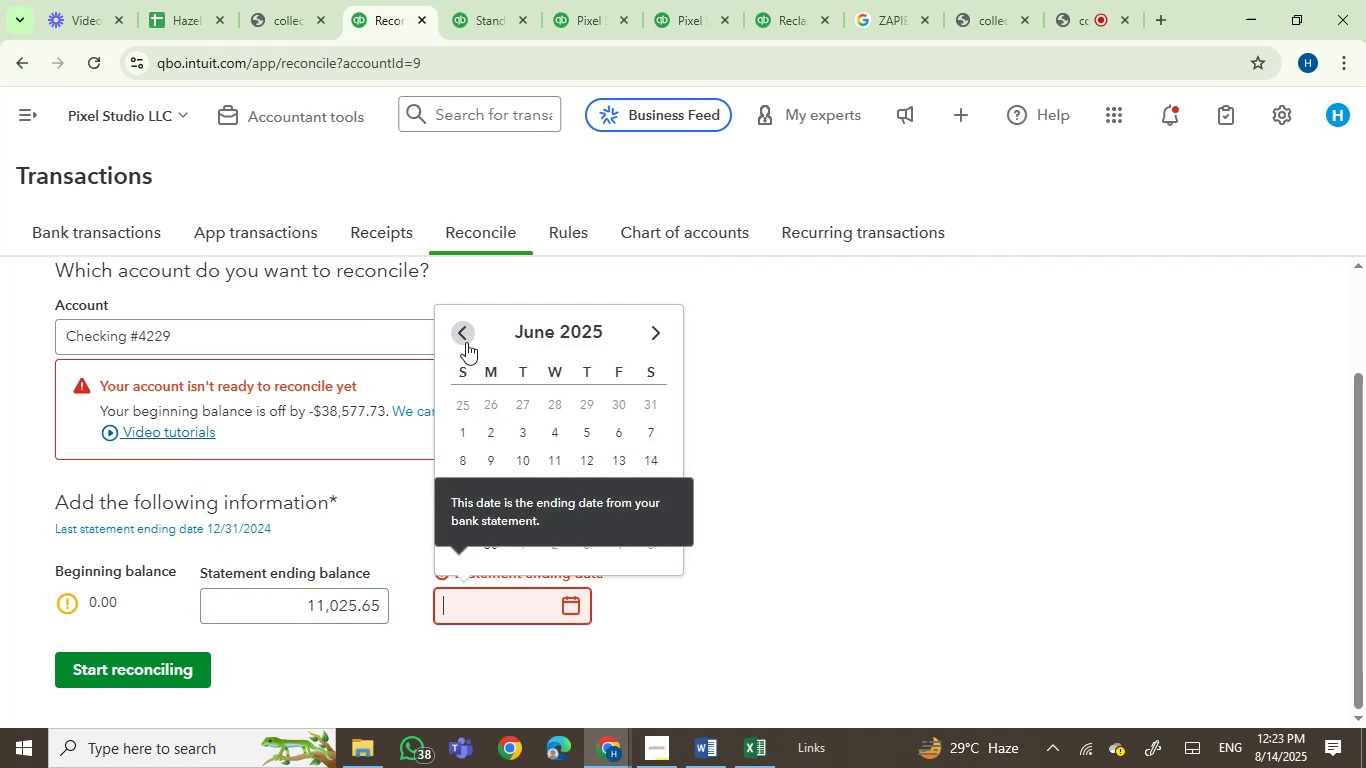 
triple_click([466, 342])
 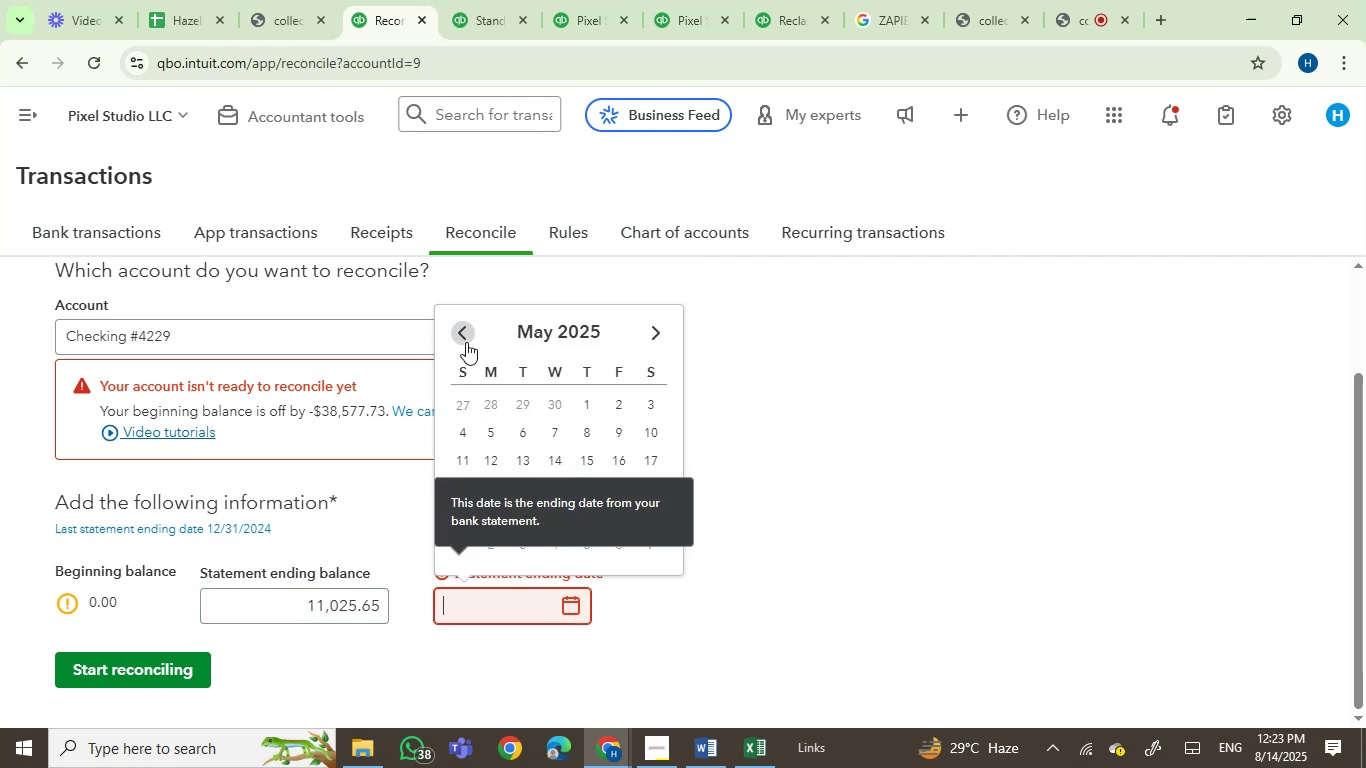 
triple_click([466, 342])
 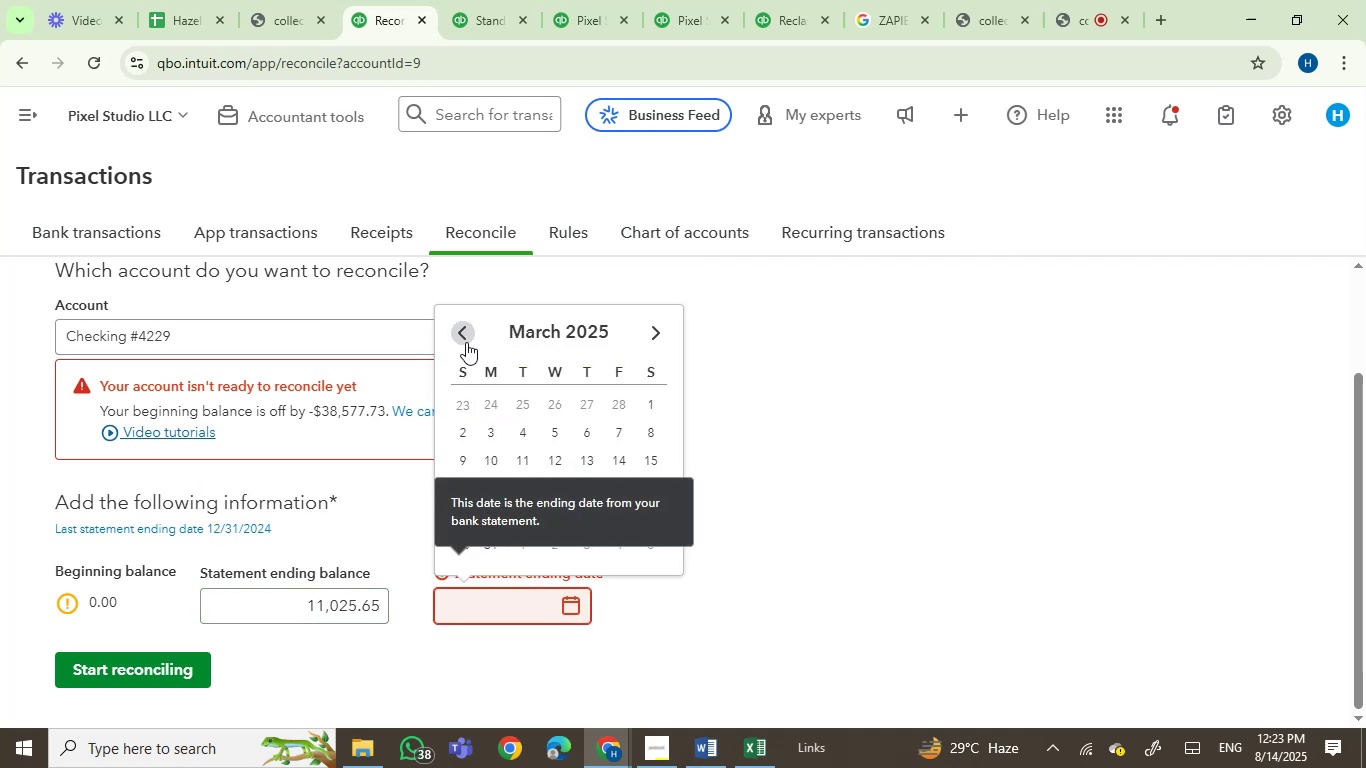 
triple_click([466, 342])
 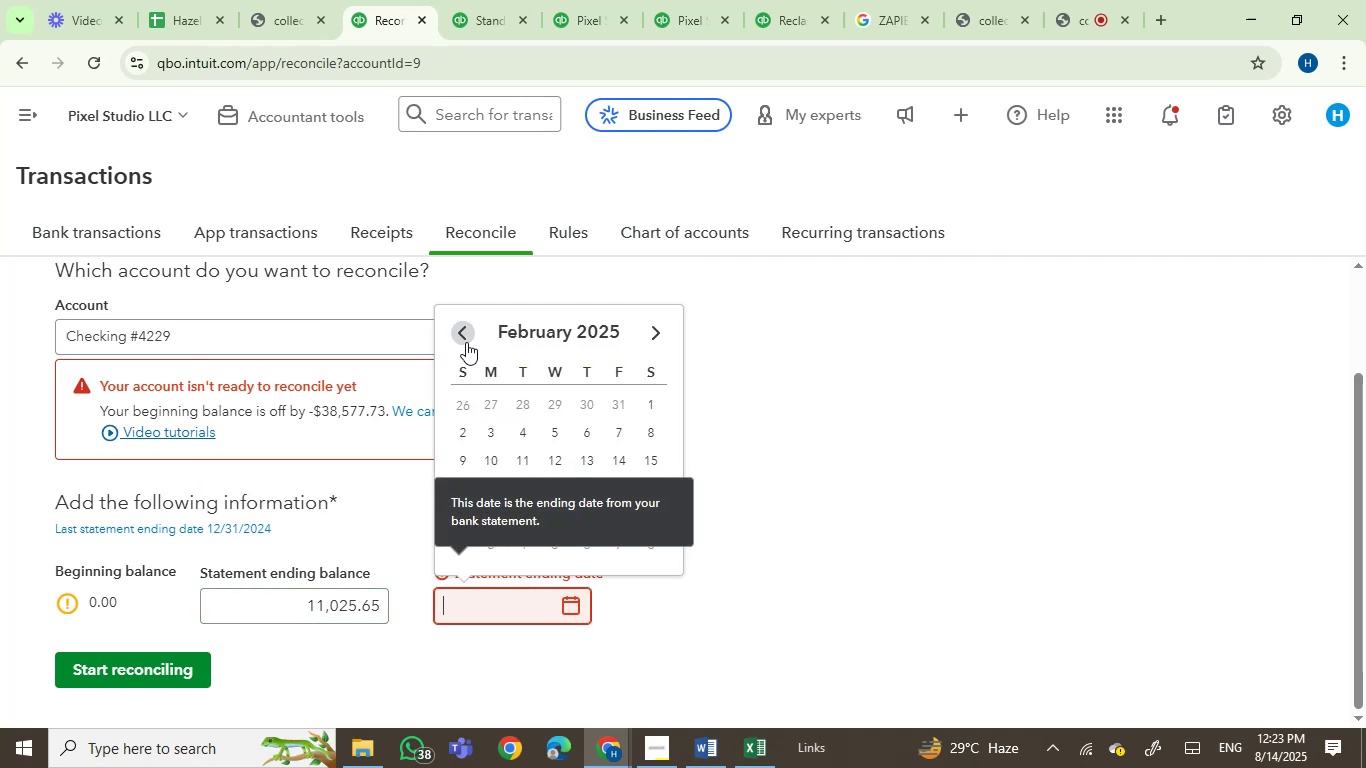 
left_click([466, 342])
 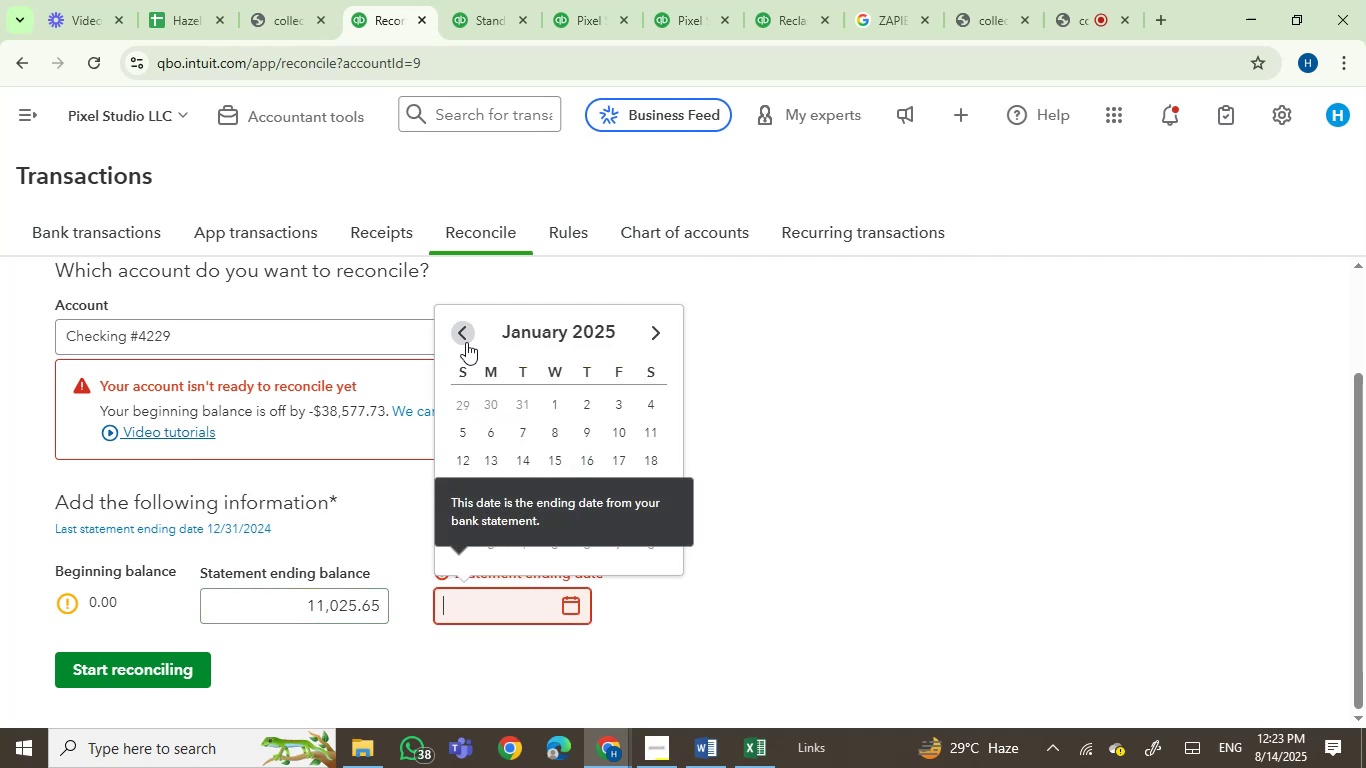 
left_click([466, 342])
 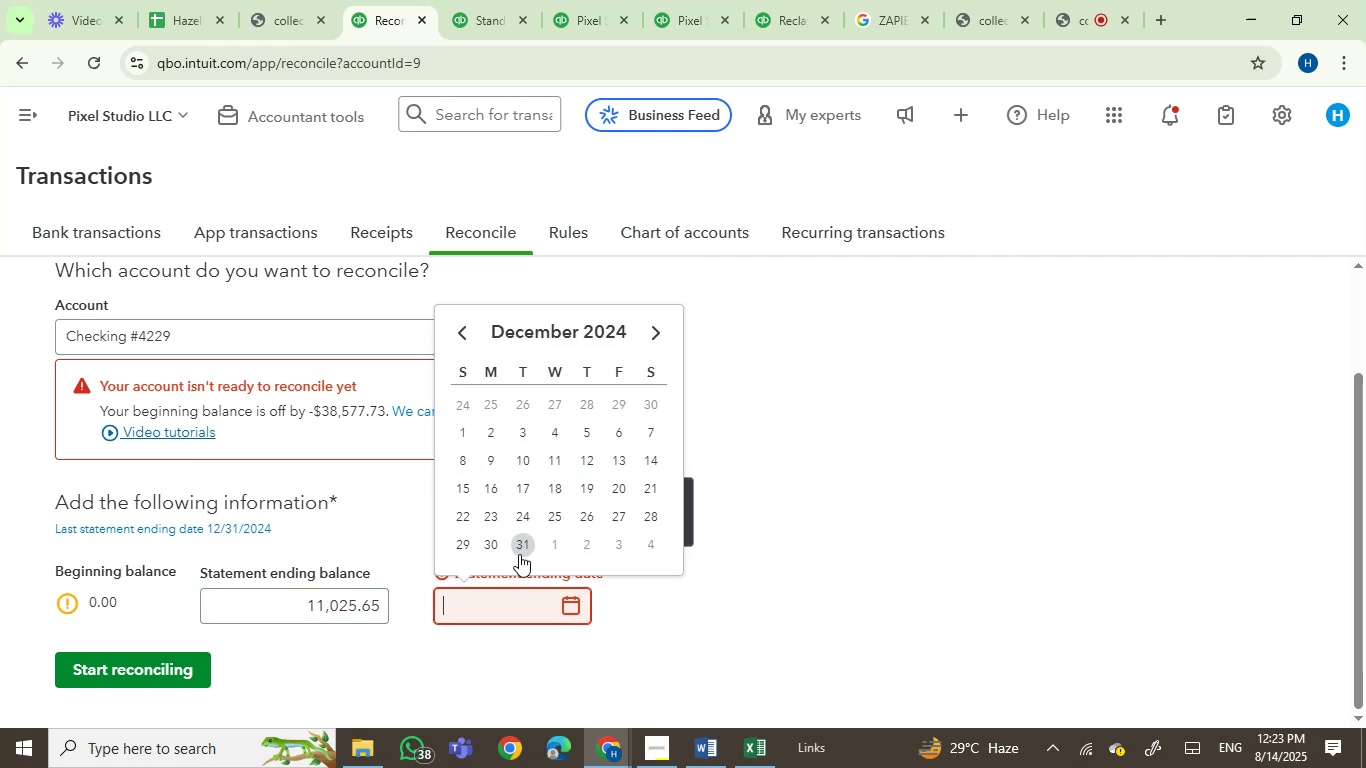 
left_click([519, 554])
 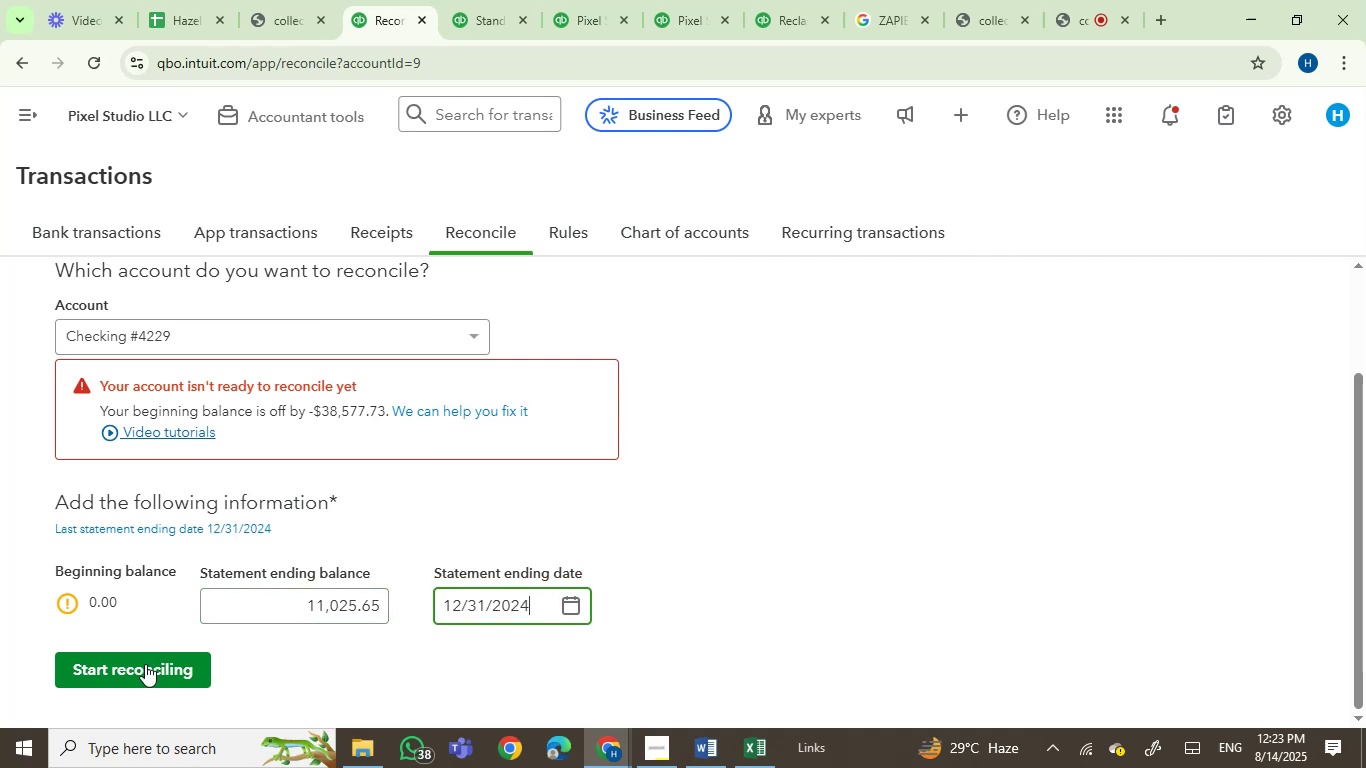 
left_click([142, 671])
 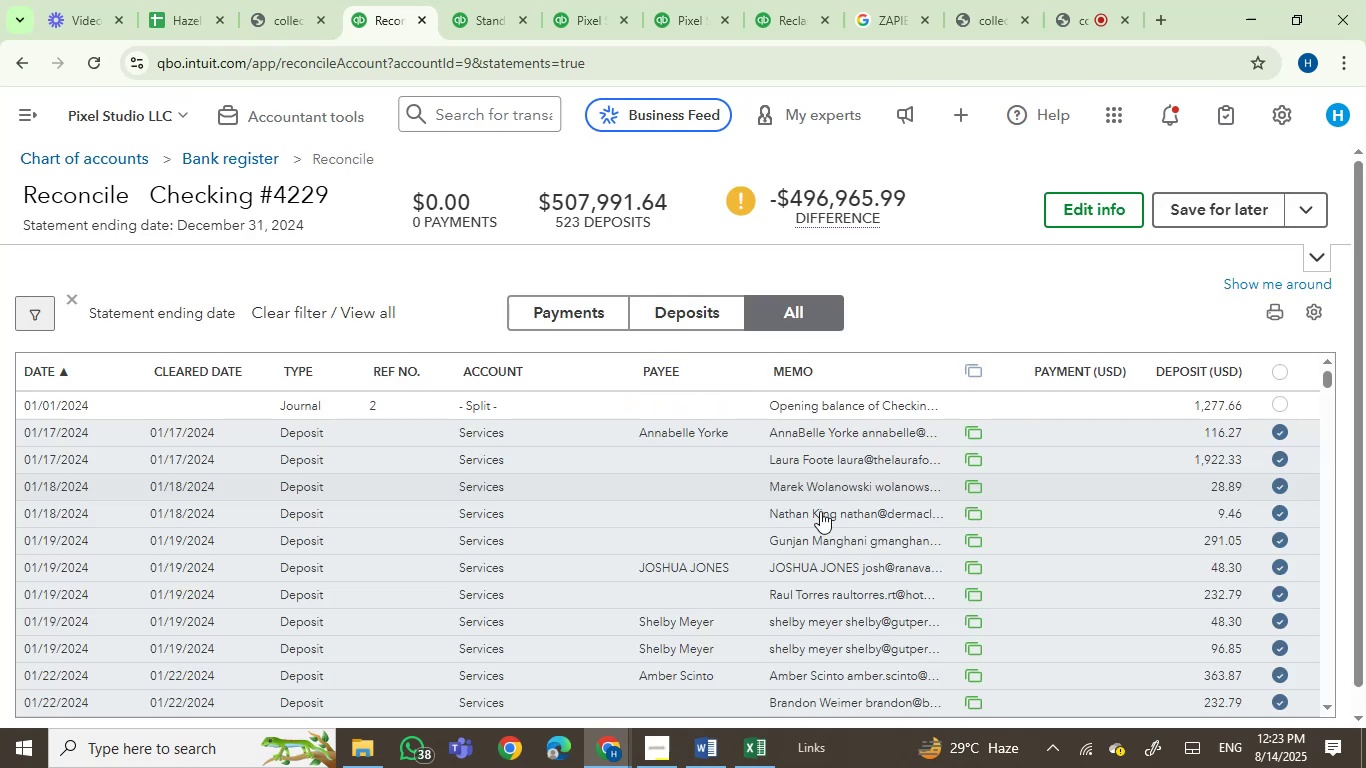 
wait(7.93)
 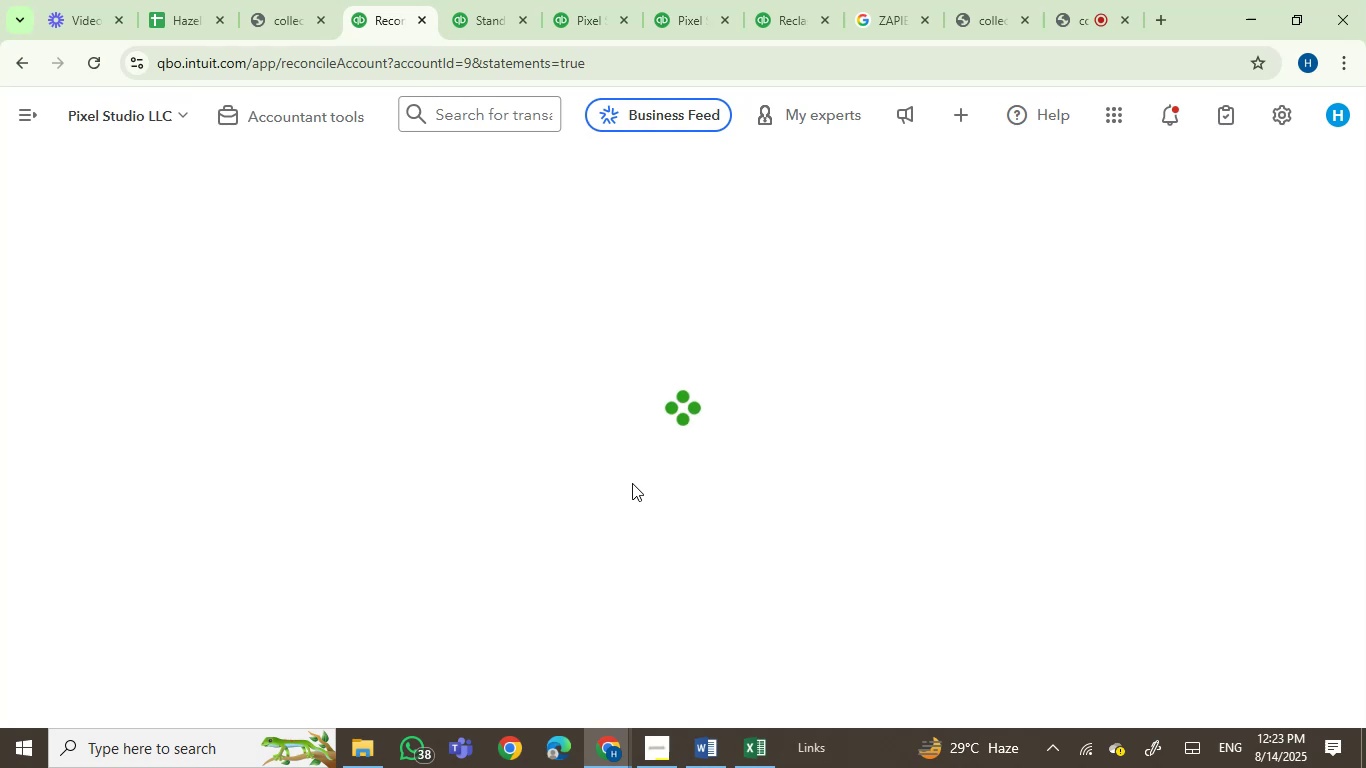 
scroll: coordinate [1000, 656], scroll_direction: up, amount: 5.0
 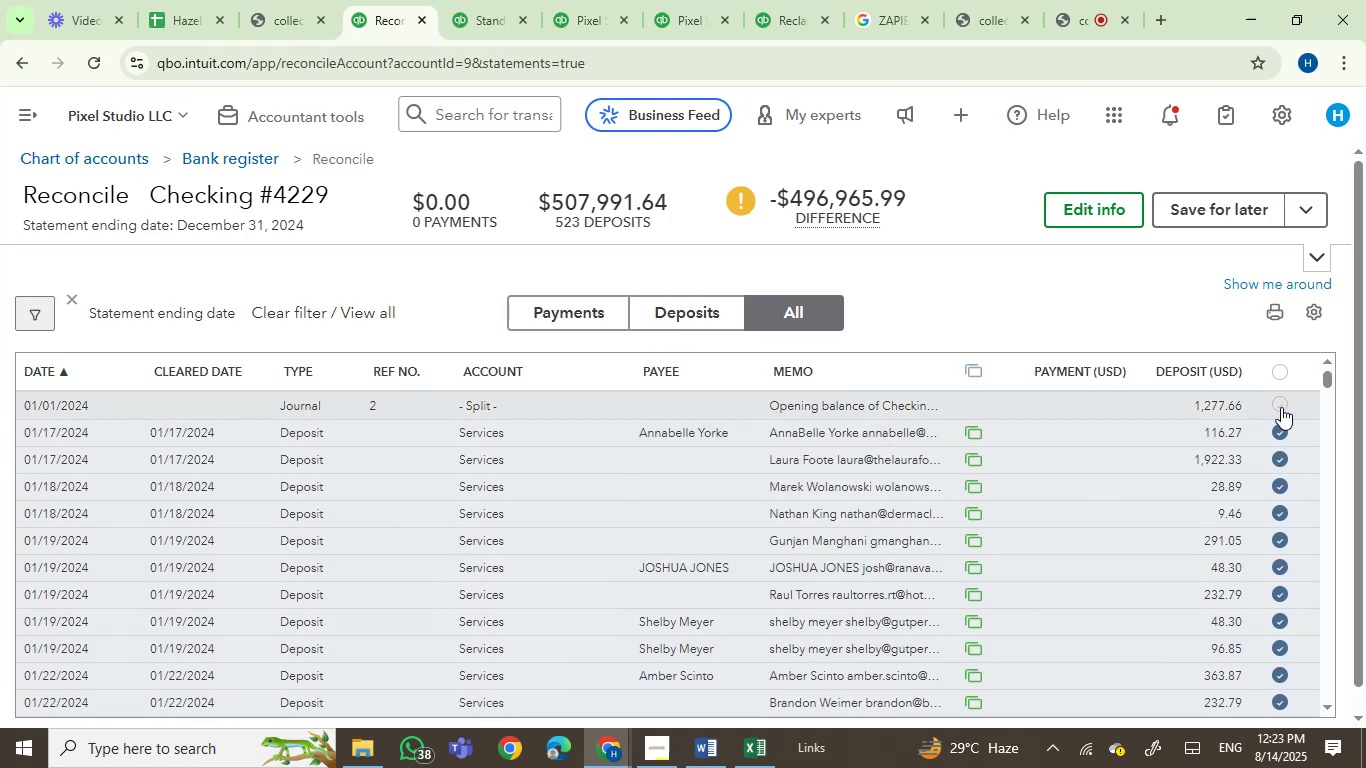 
left_click([1280, 405])
 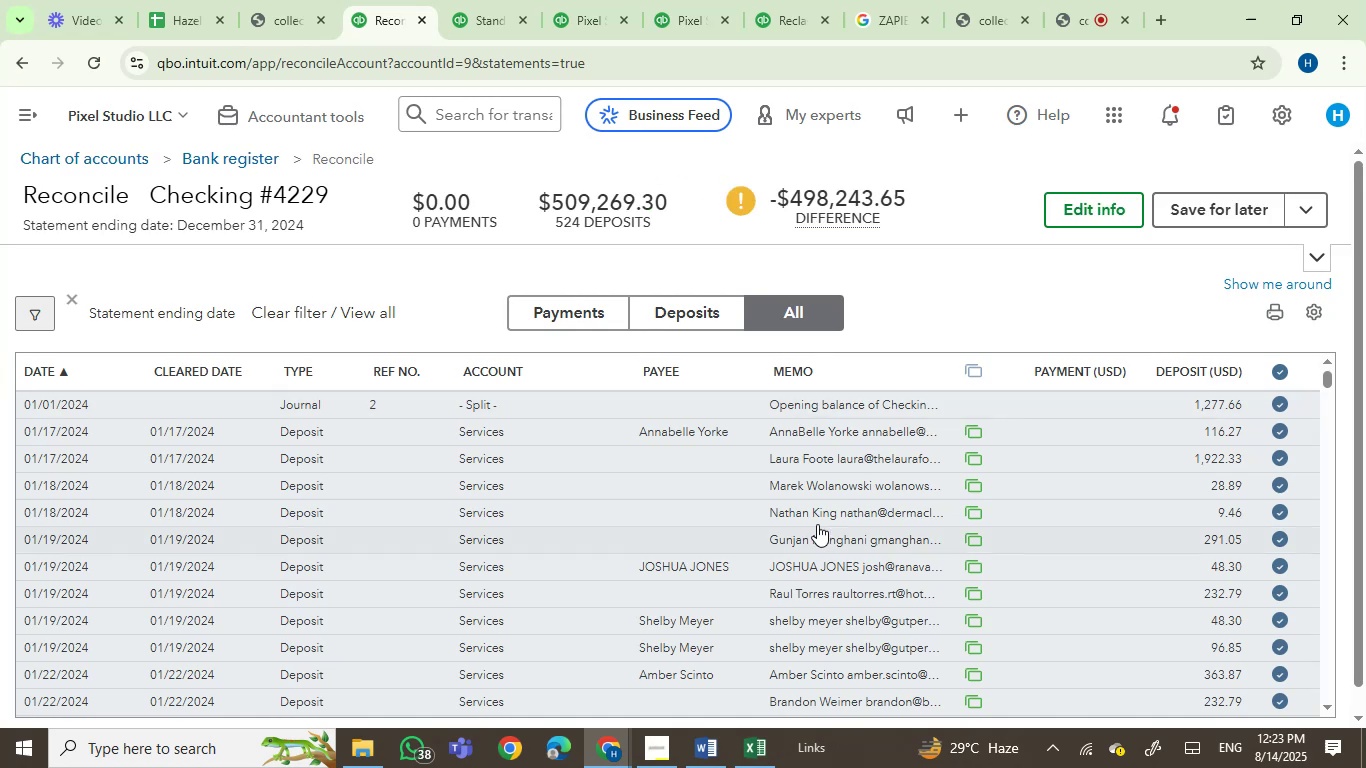 
scroll: coordinate [937, 578], scroll_direction: down, amount: 48.0
 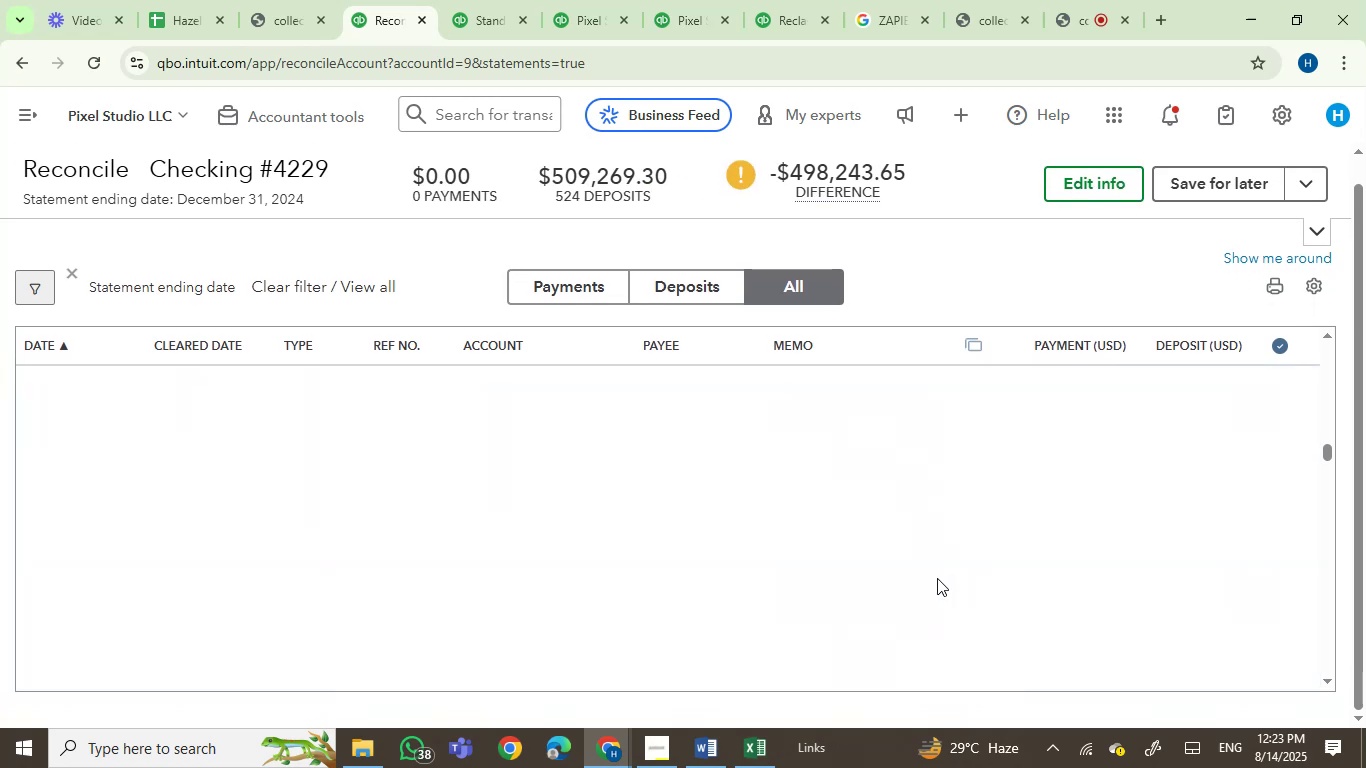 
scroll: coordinate [937, 578], scroll_direction: up, amount: 2.0
 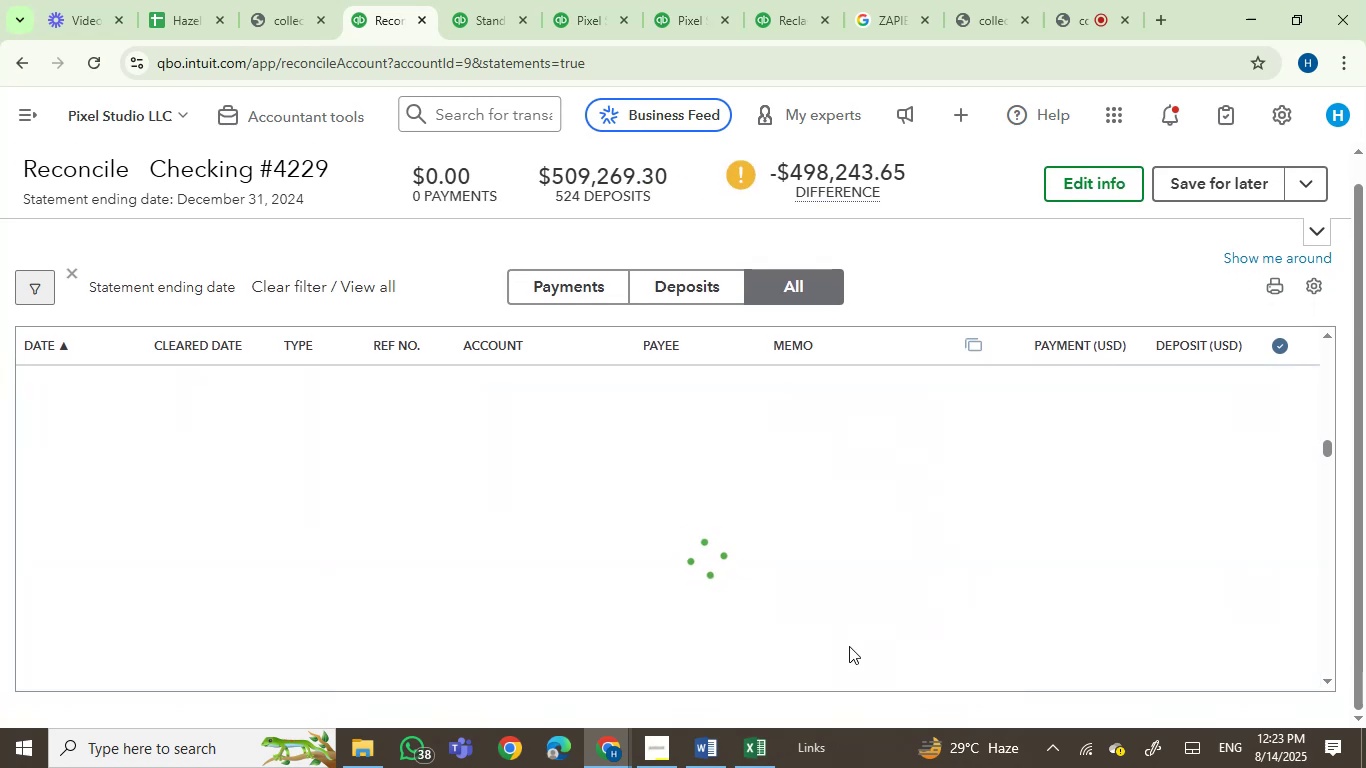 
left_click([744, 751])
 